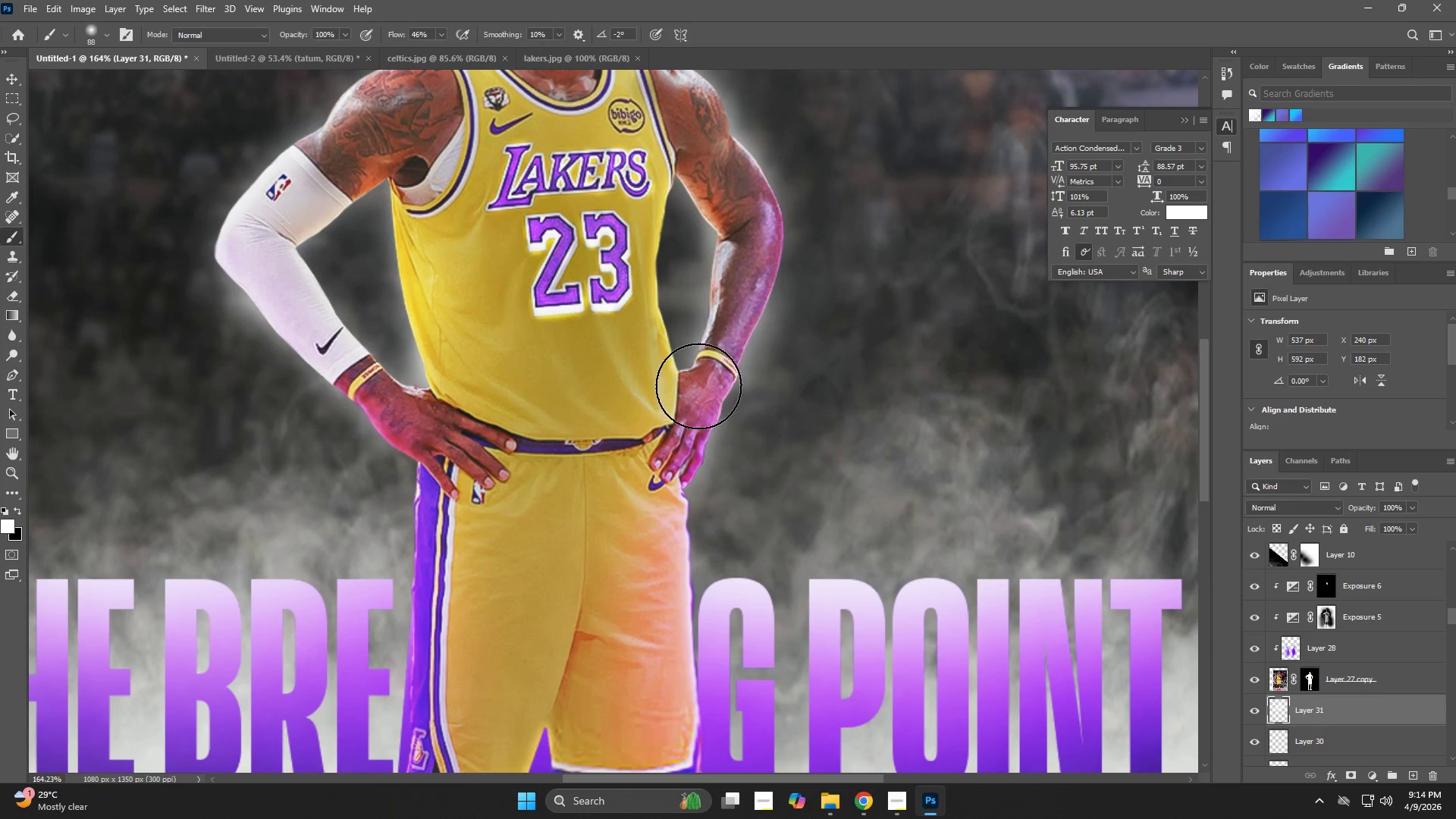 
left_click_drag(start_coordinate=[698, 386], to_coordinate=[704, 376])
 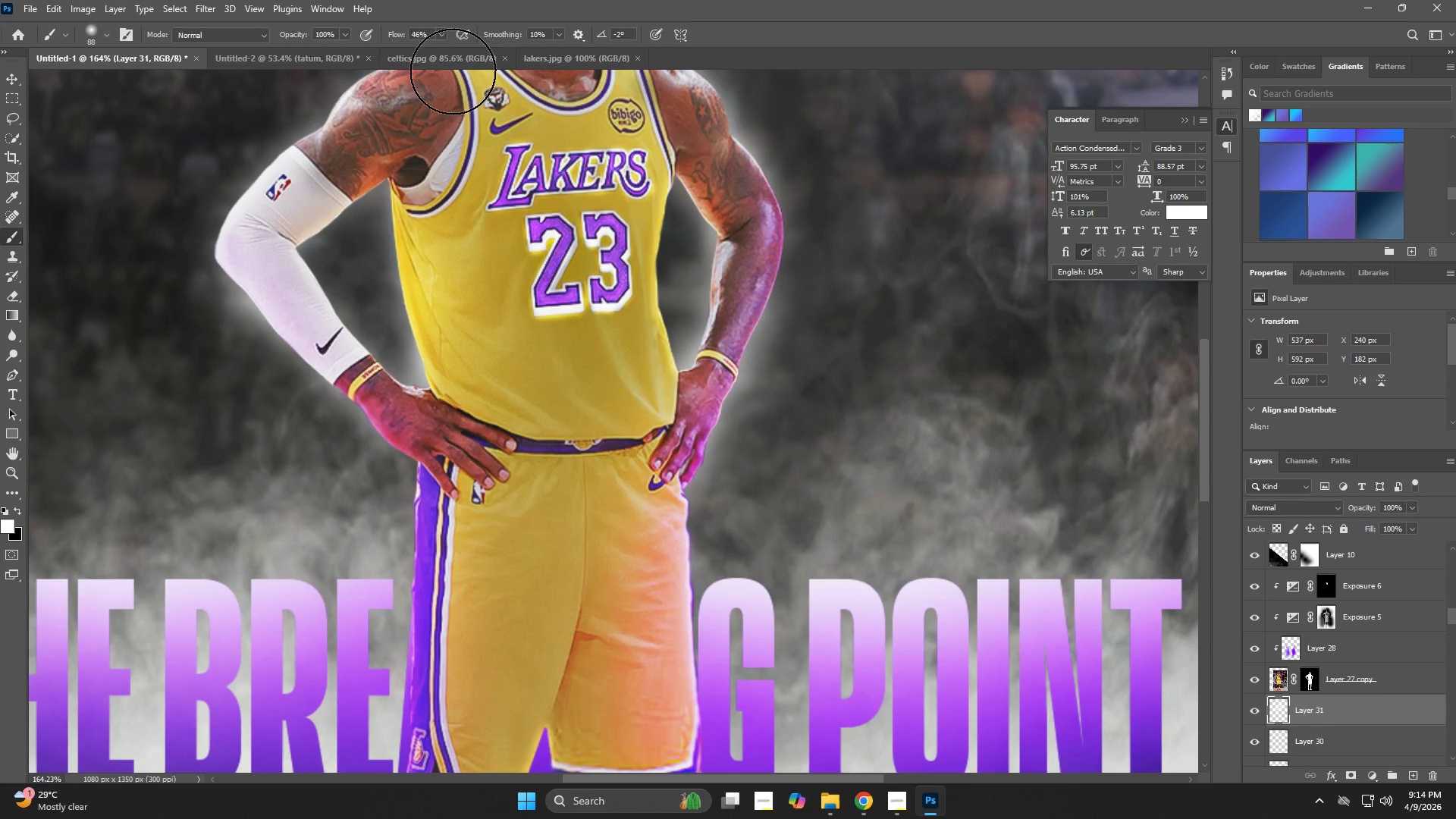 
left_click_drag(start_coordinate=[400, 34], to_coordinate=[392, 34])
 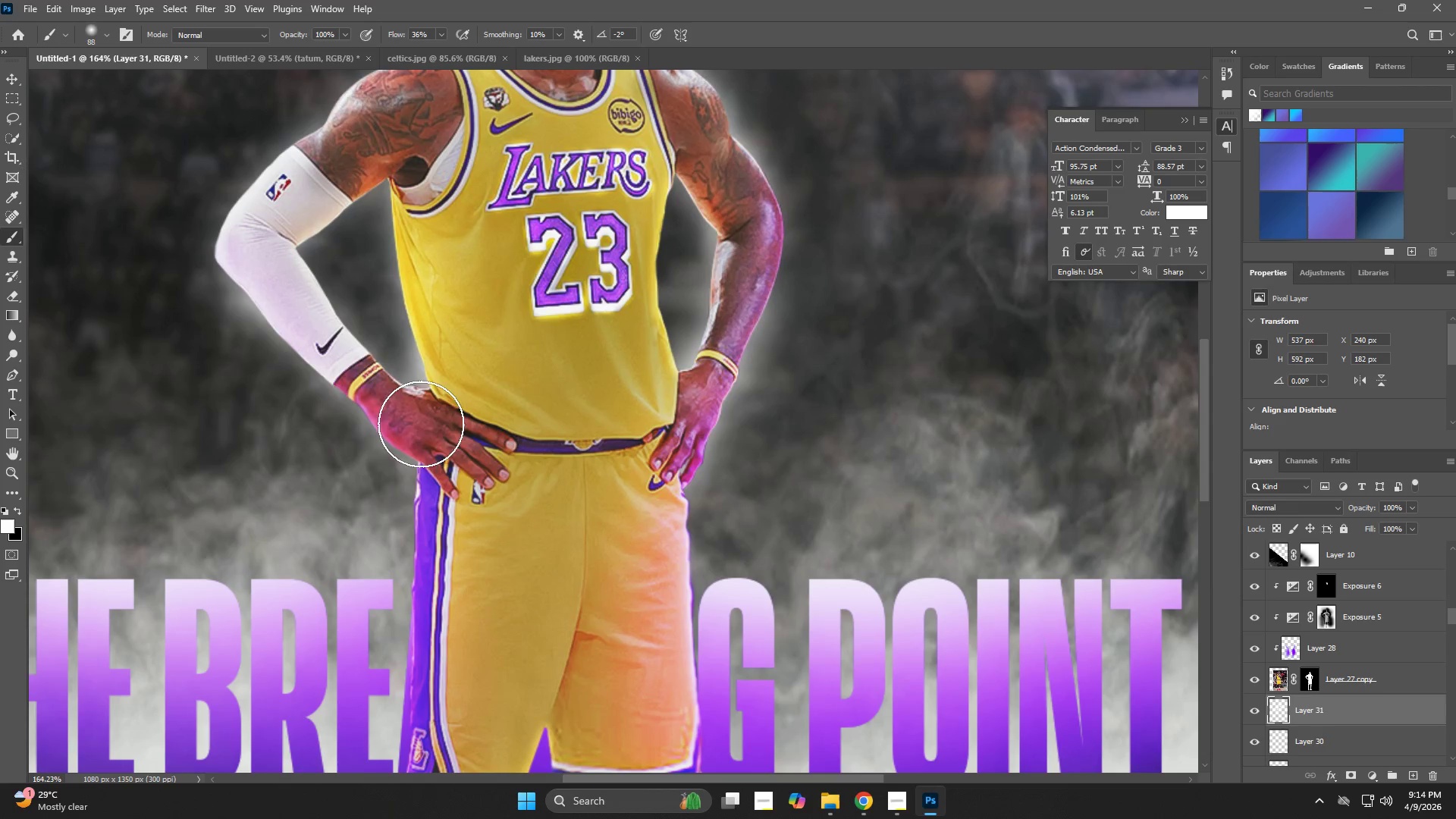 
left_click_drag(start_coordinate=[377, 389], to_coordinate=[369, 375])
 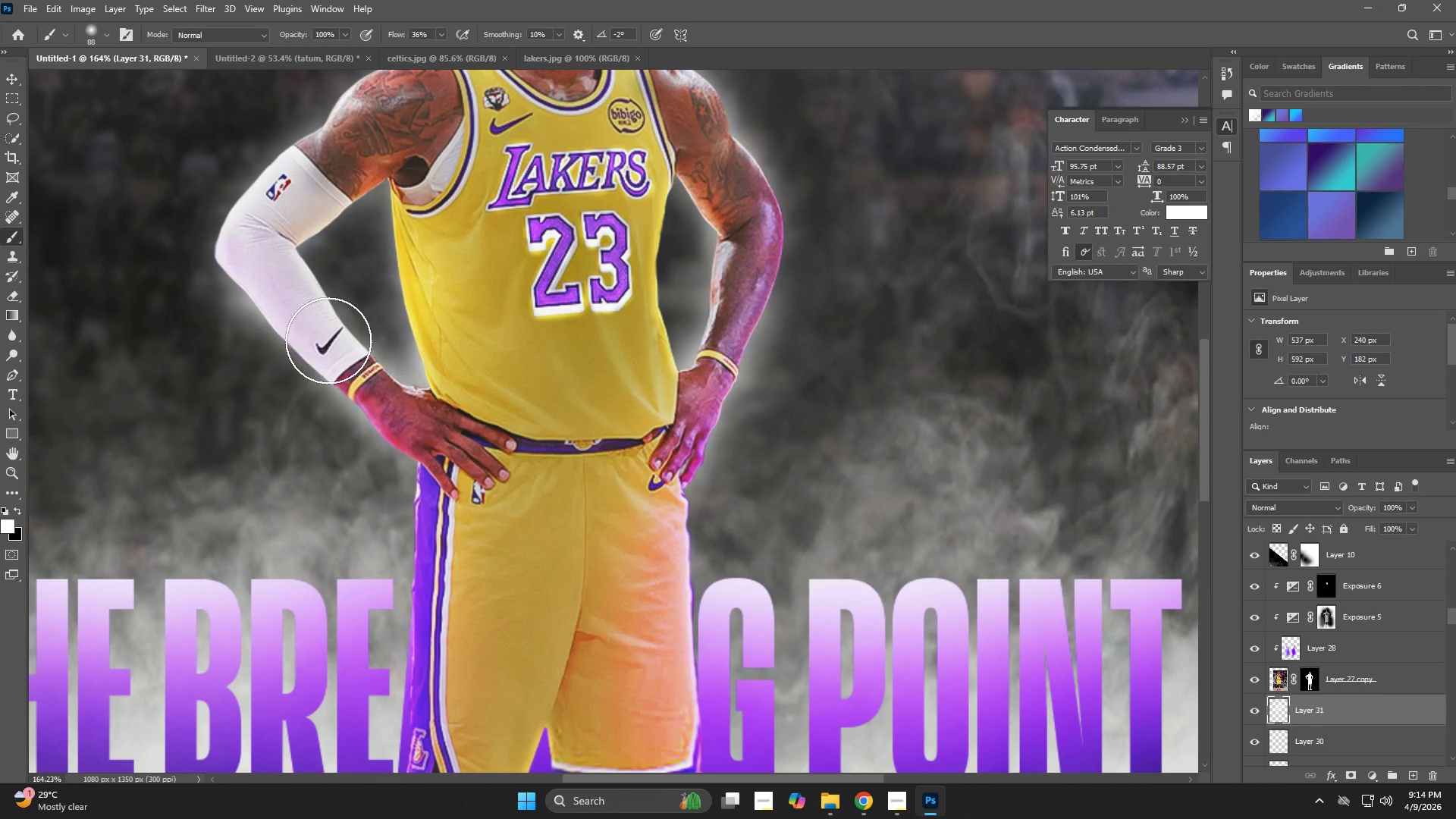 
triple_click([328, 340])
 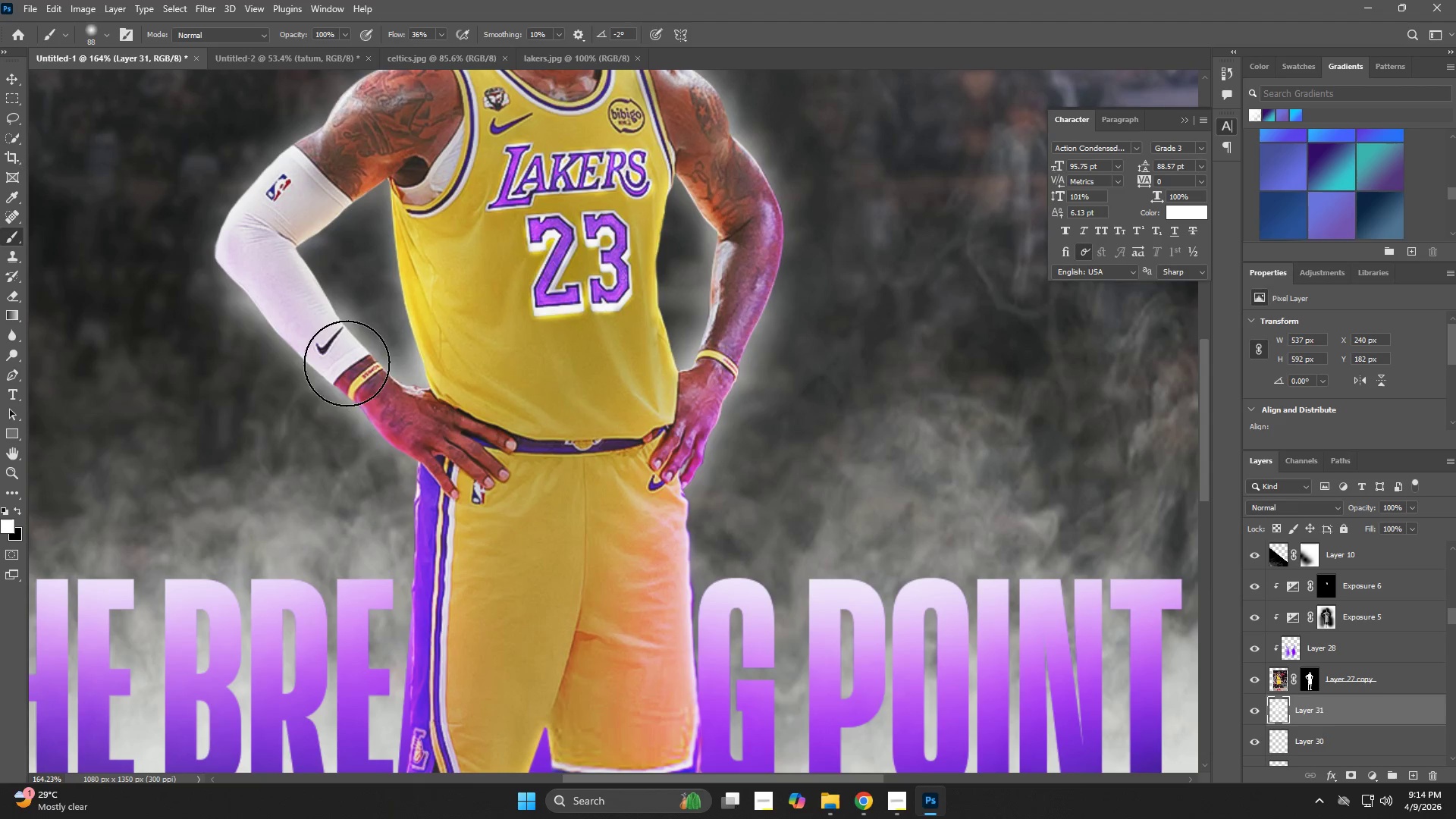 
key(Z)
 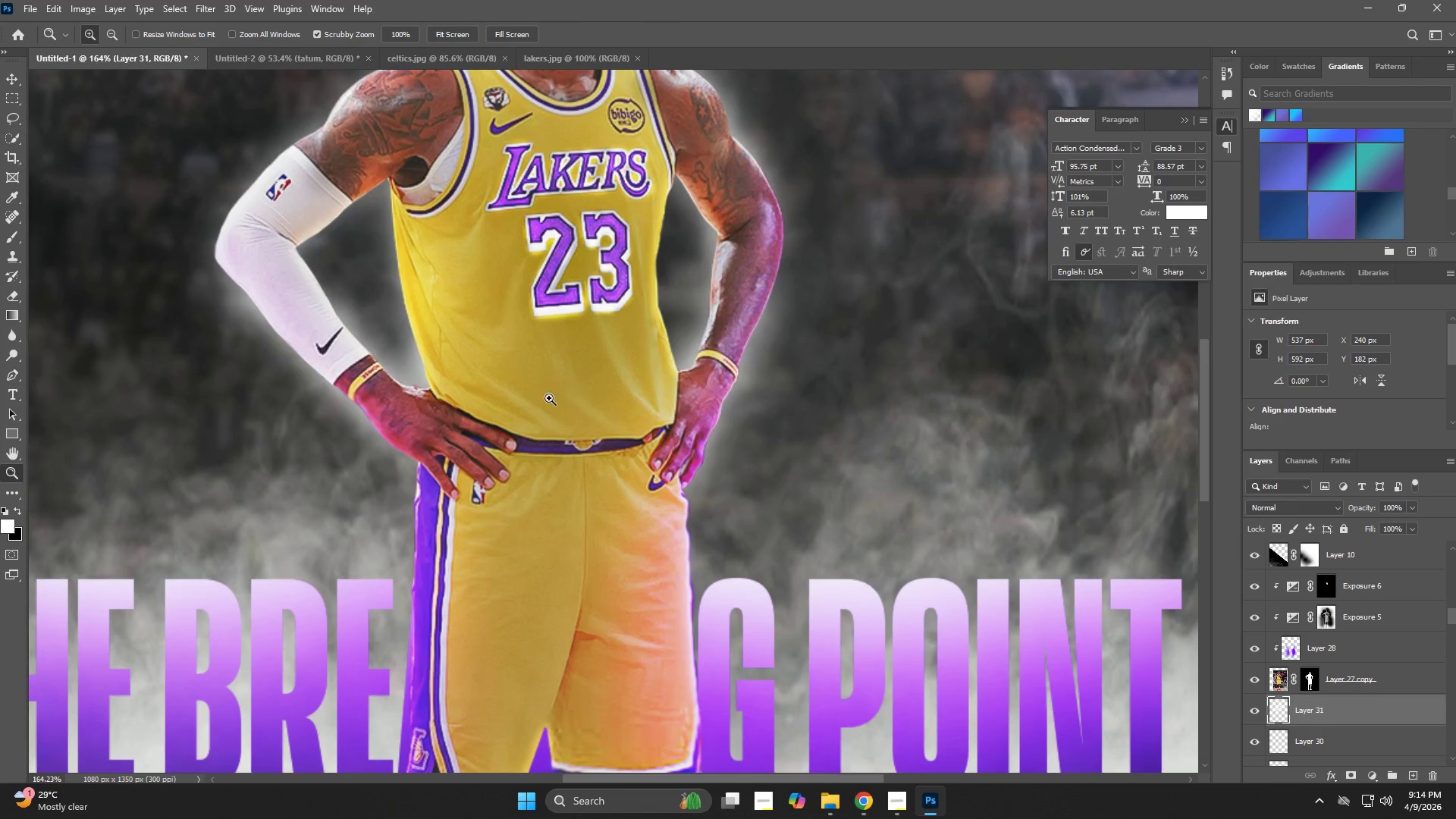 
left_click_drag(start_coordinate=[541, 402], to_coordinate=[479, 428])
 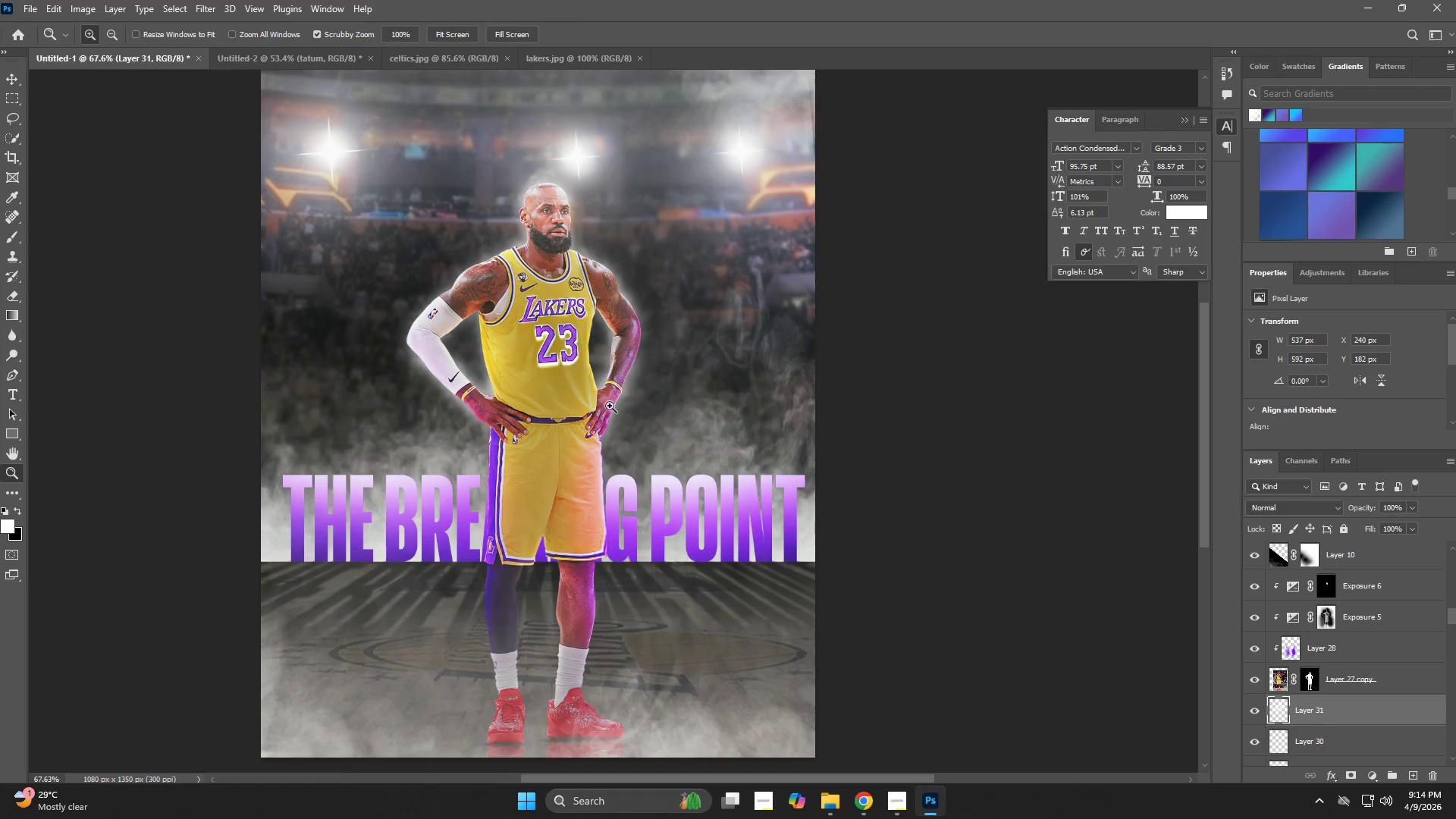 
left_click_drag(start_coordinate=[620, 369], to_coordinate=[579, 384])
 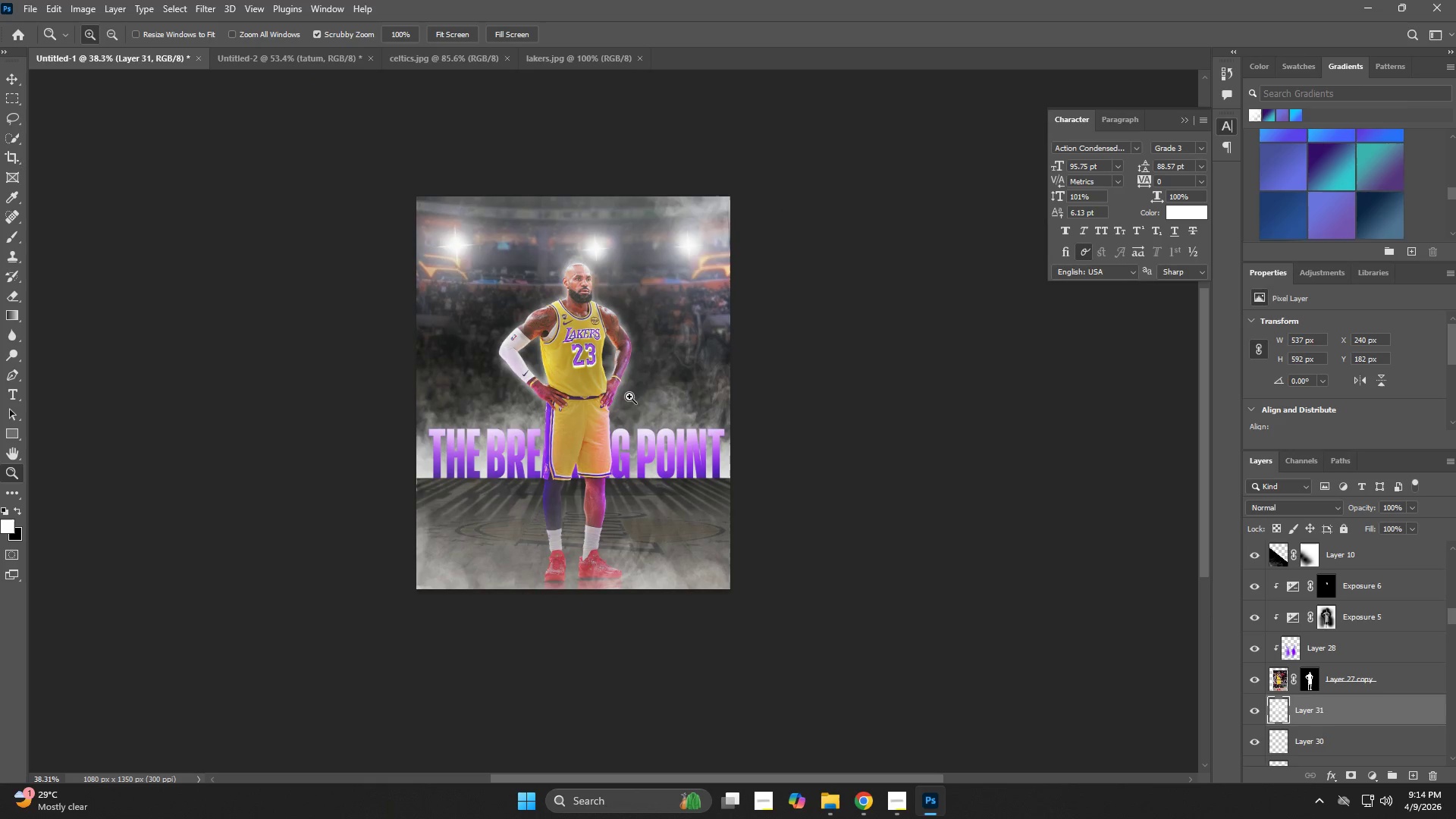 
key(V)
 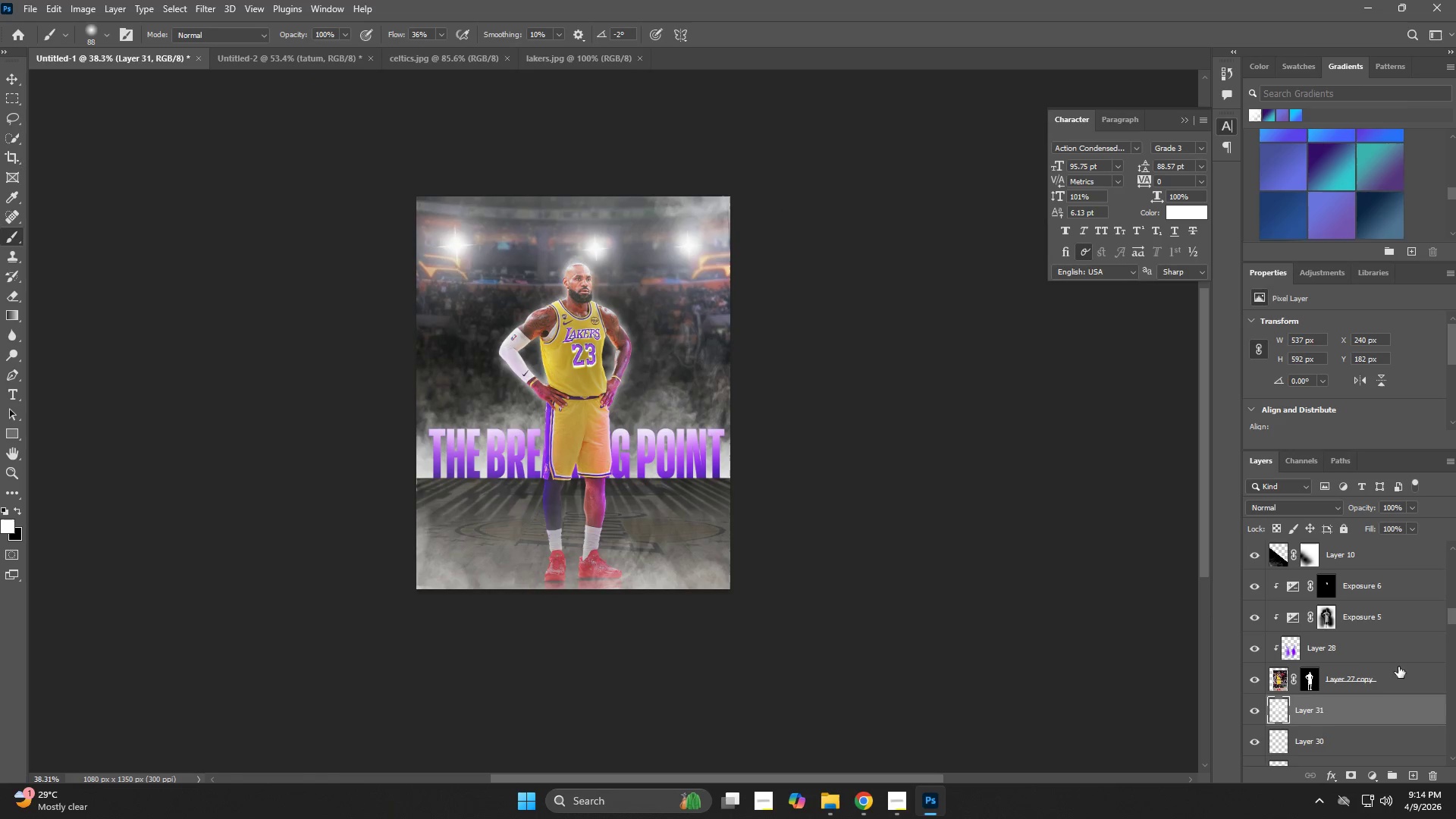 
left_click([1365, 651])
 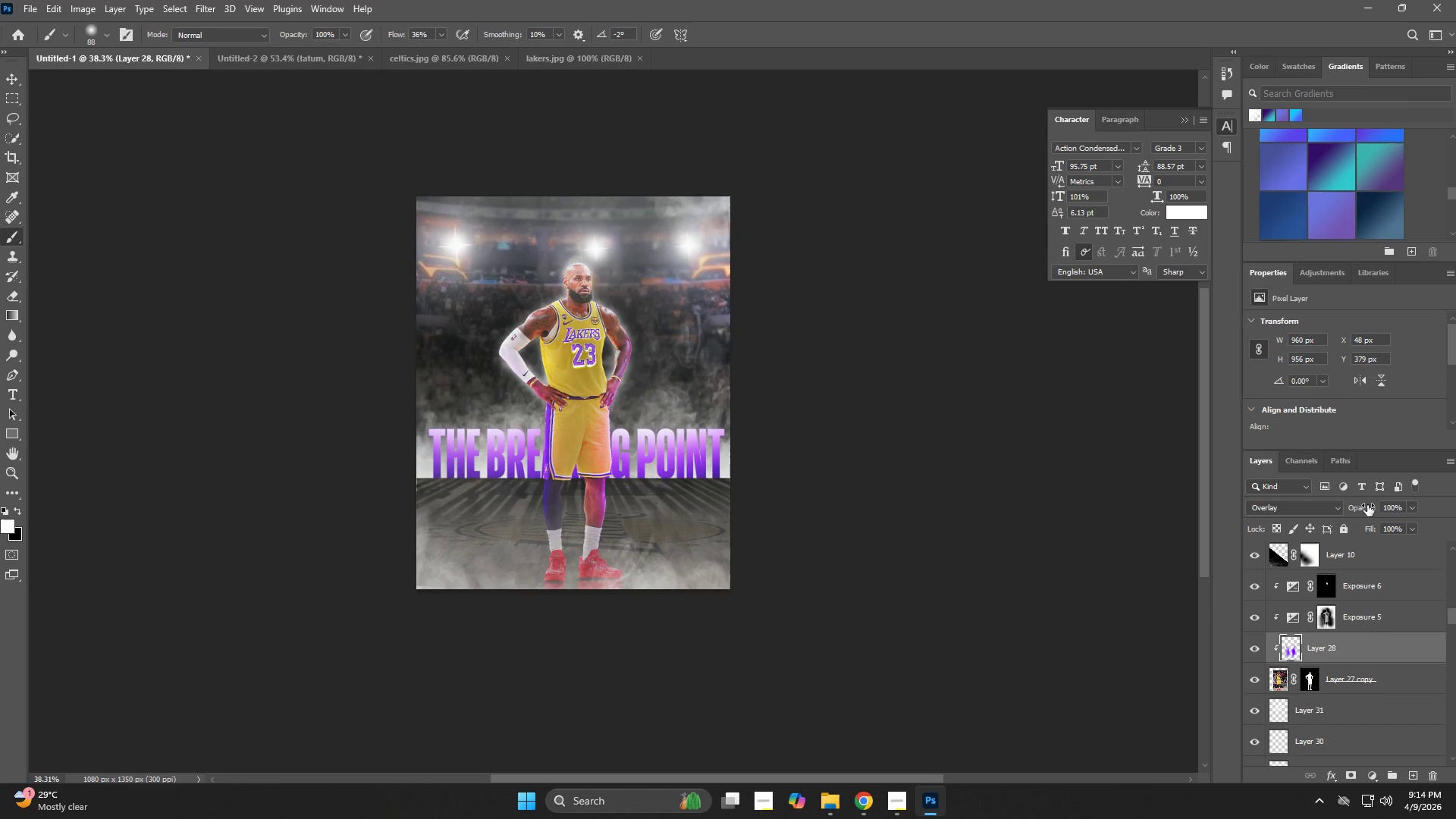 
left_click_drag(start_coordinate=[1367, 506], to_coordinate=[1335, 516])
 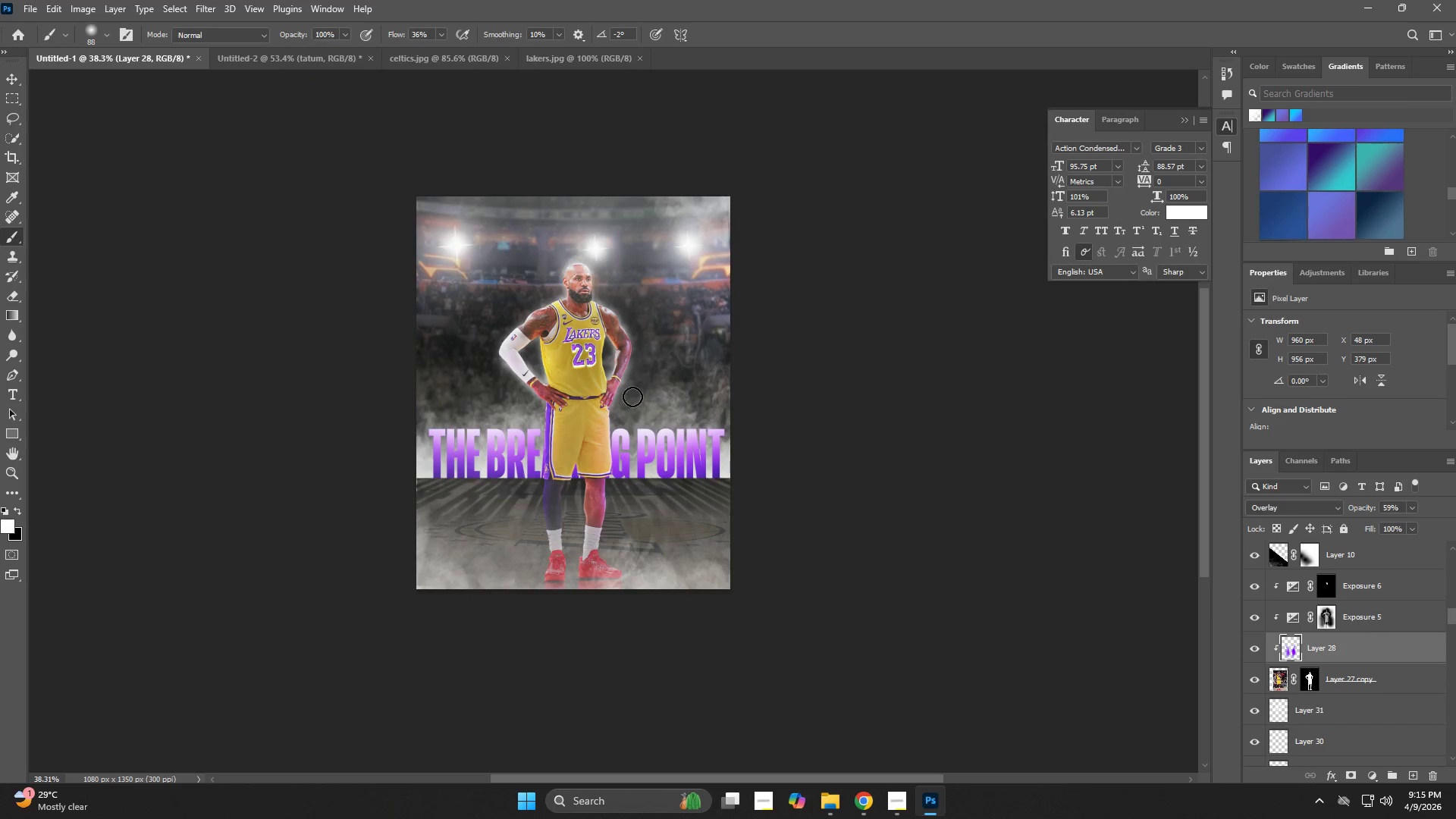 
left_click_drag(start_coordinate=[601, 383], to_coordinate=[639, 386])
 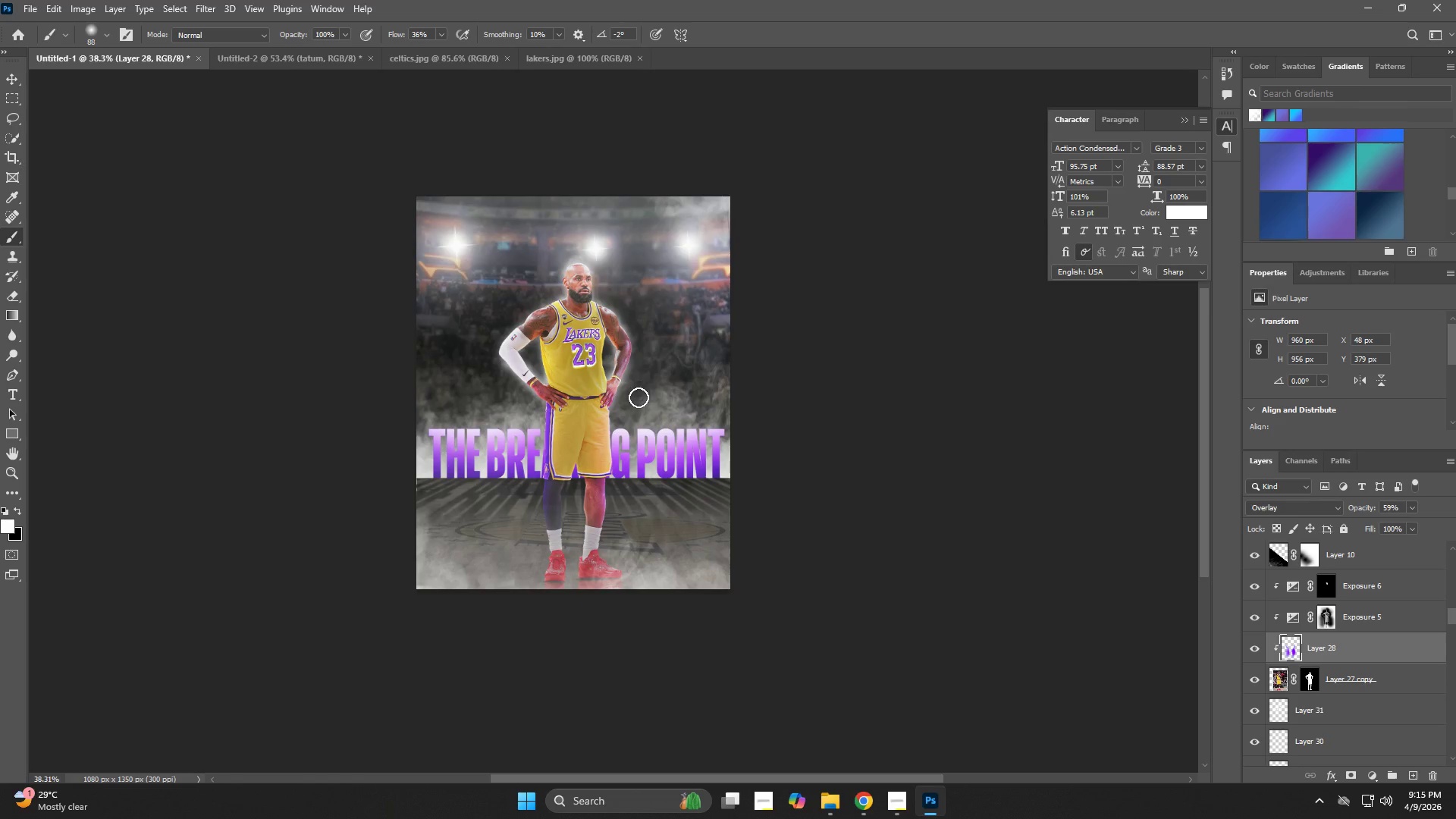 
key(Control+ControlLeft)
 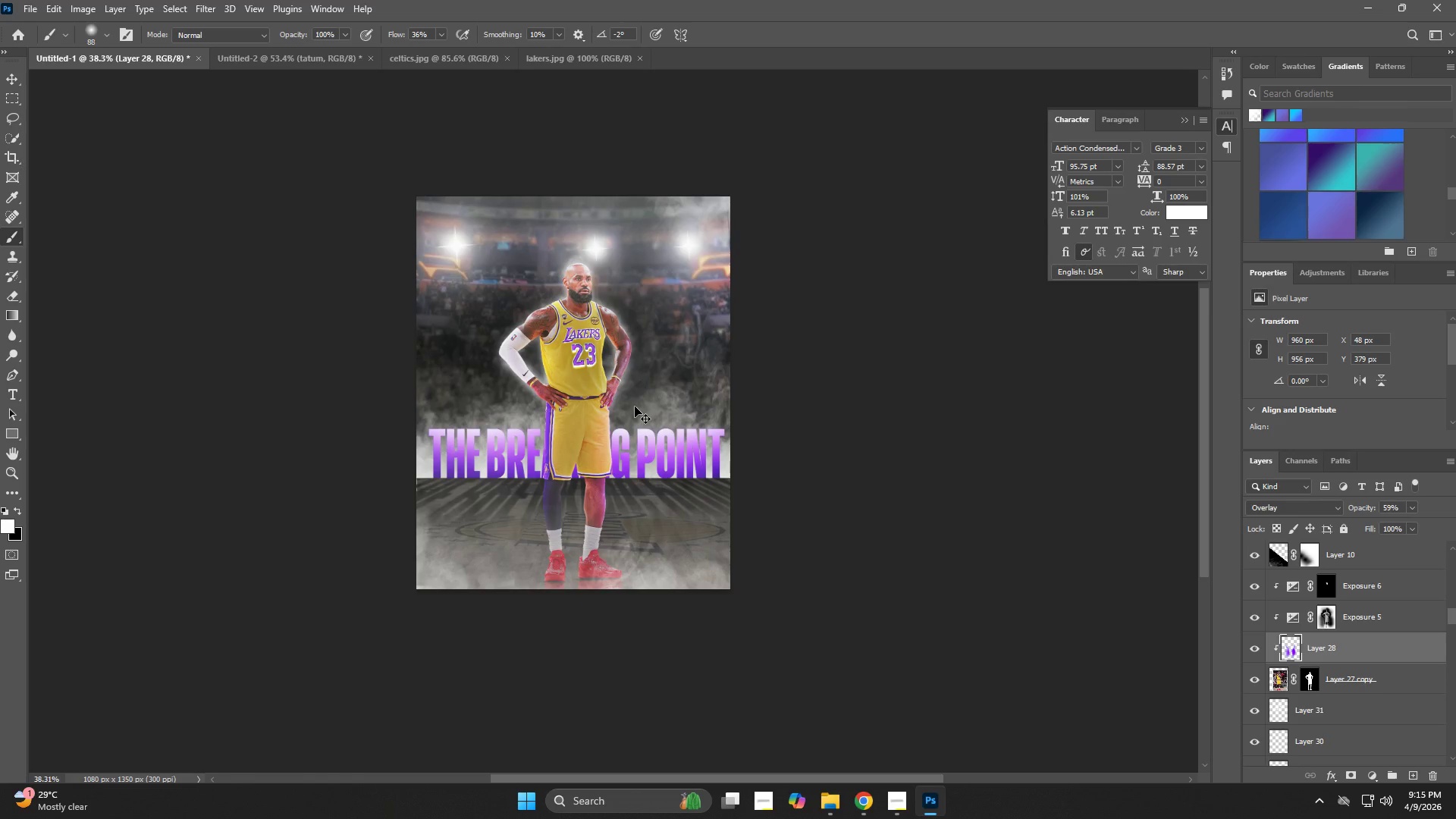 
key(Control+Z)
 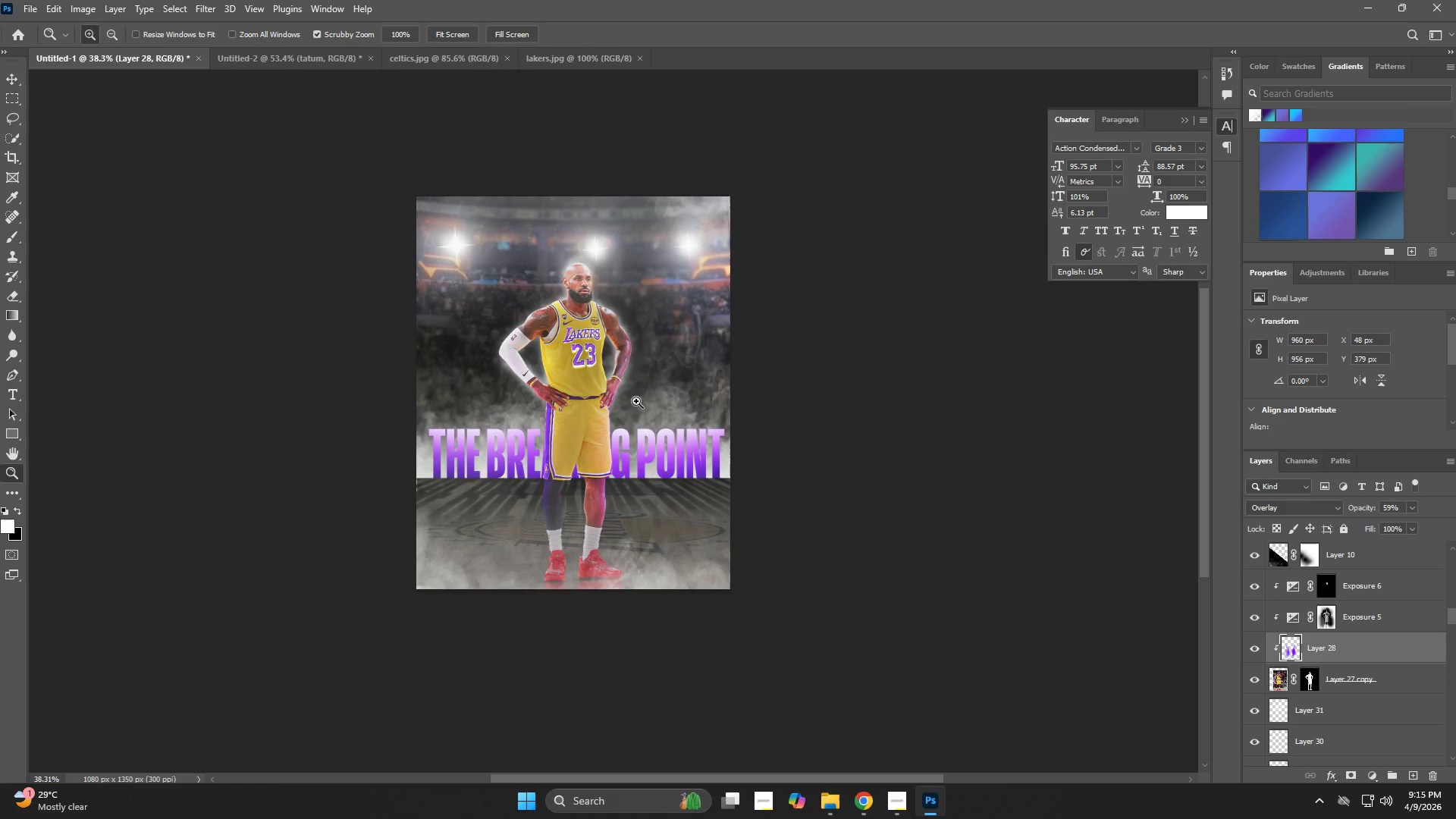 
key(Z)
 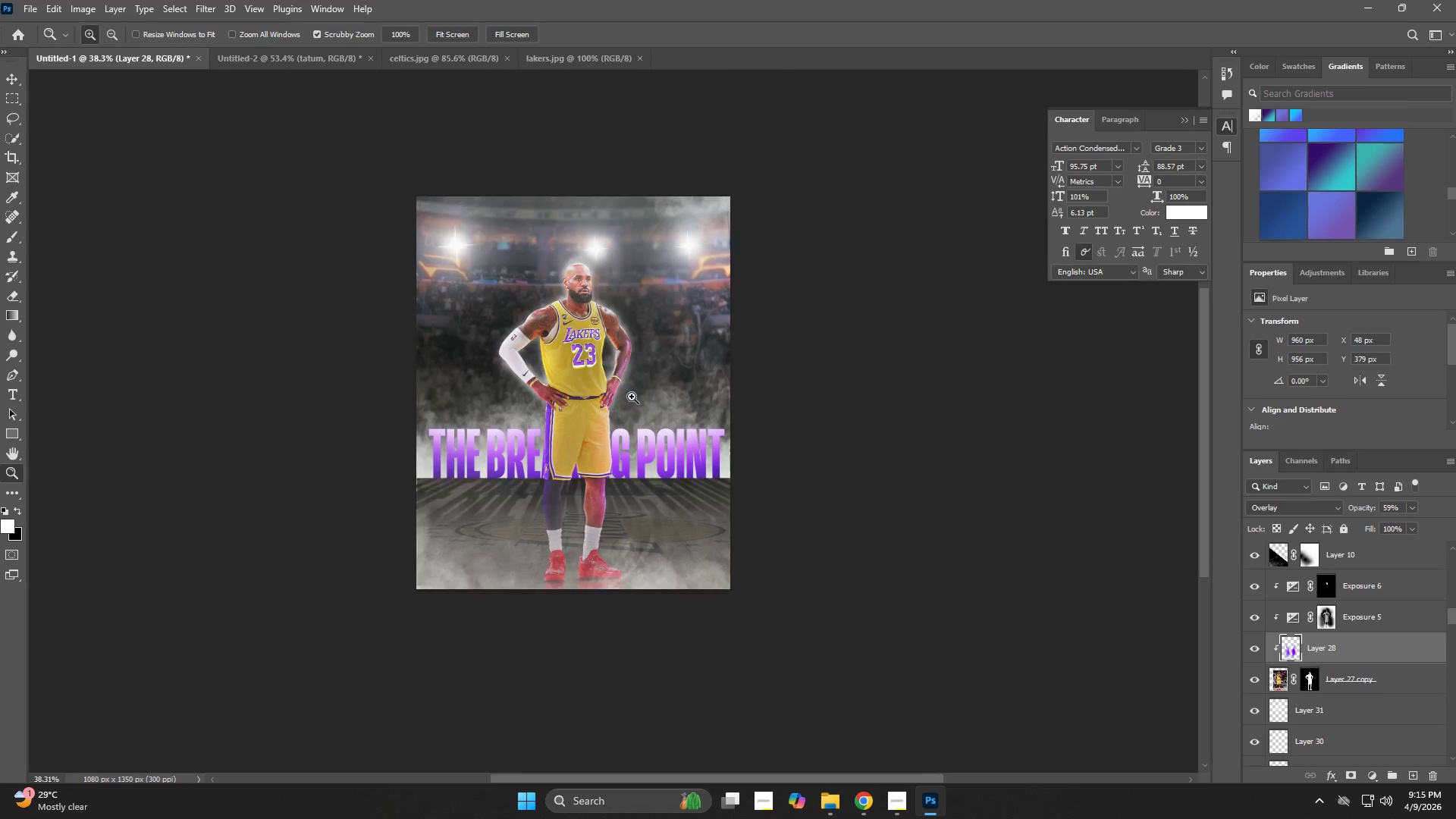 
left_click_drag(start_coordinate=[627, 397], to_coordinate=[693, 408])
 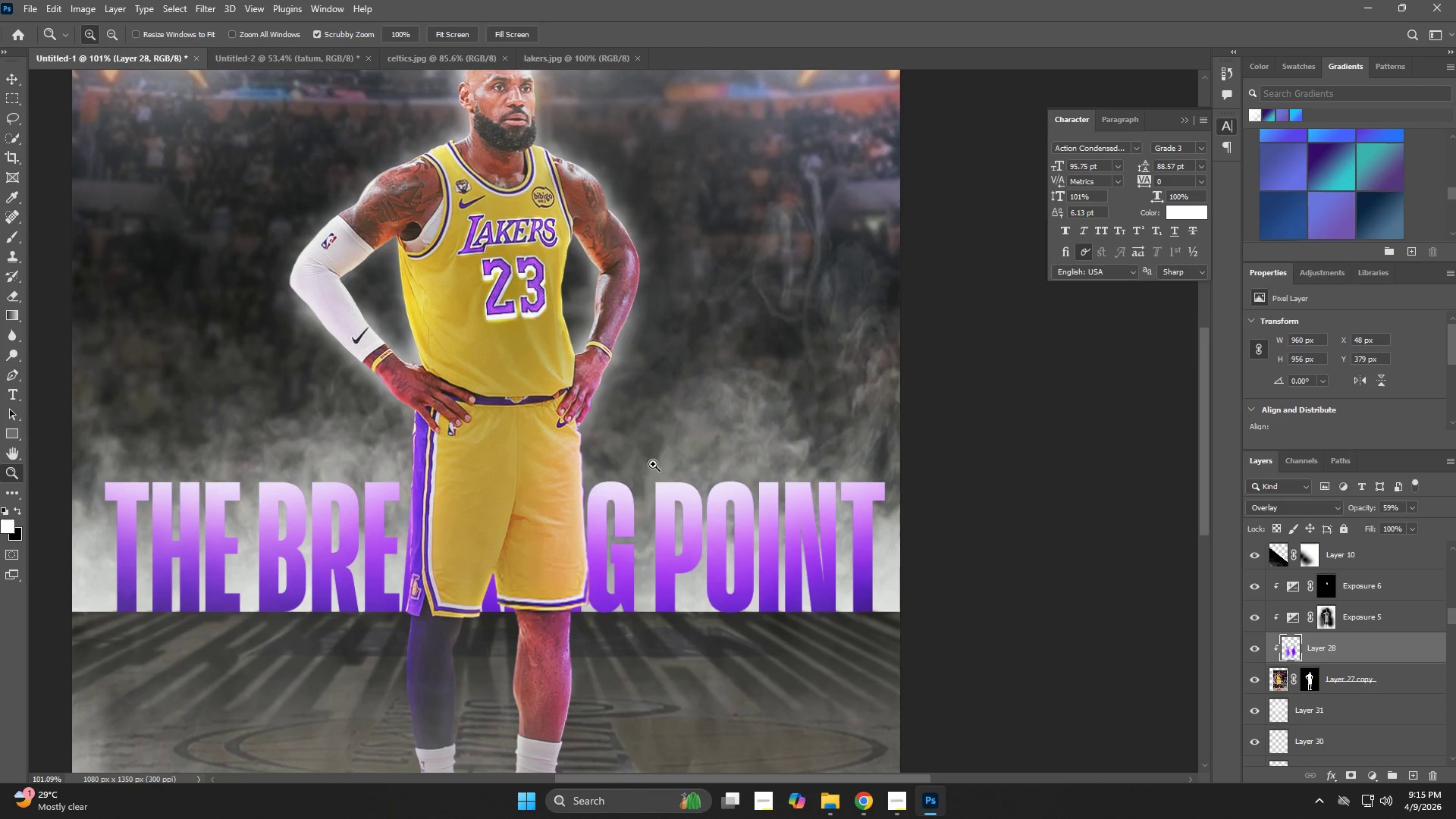 
hold_key(key=Space, duration=0.53)
 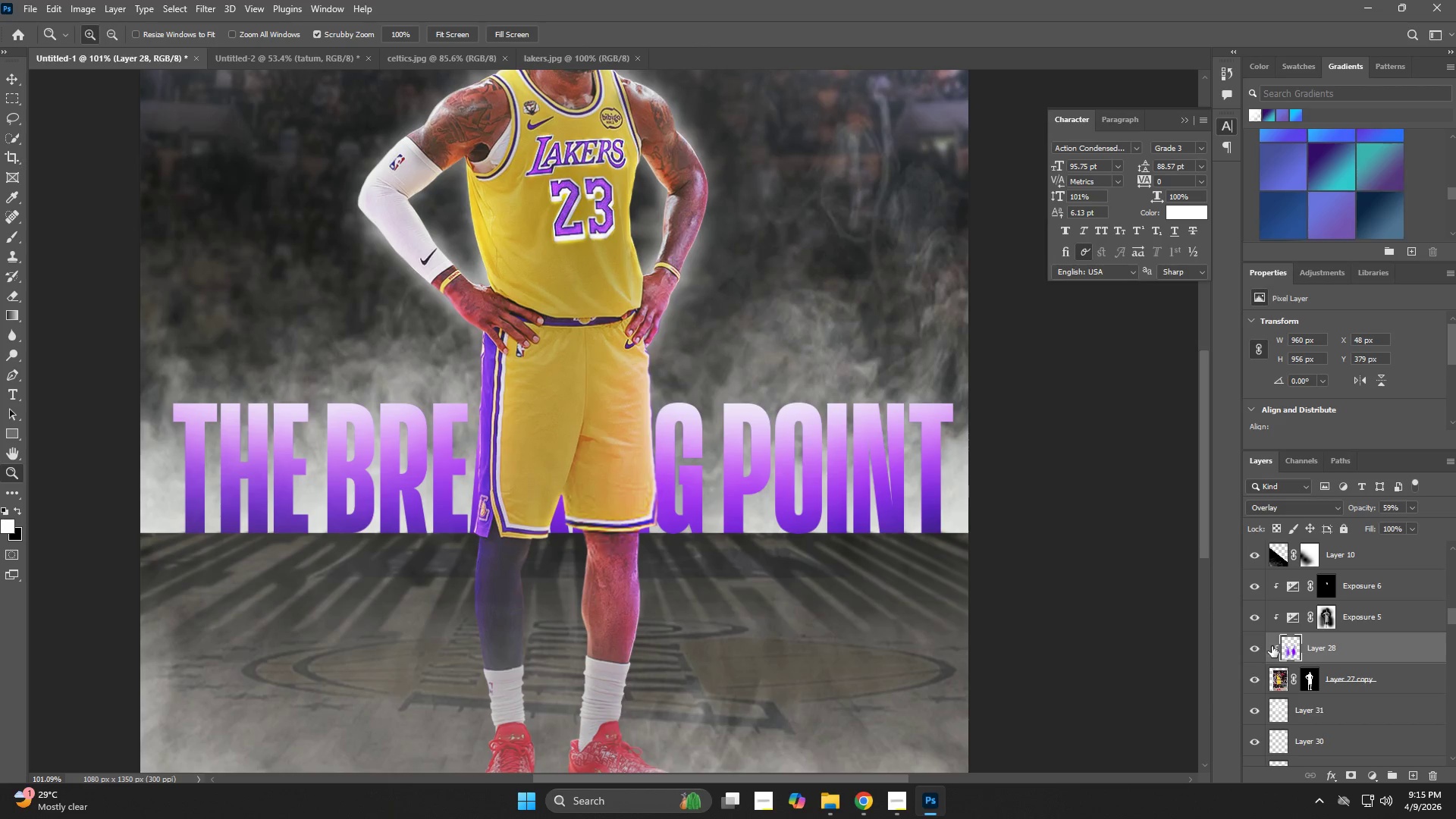 
left_click_drag(start_coordinate=[644, 460], to_coordinate=[712, 381])
 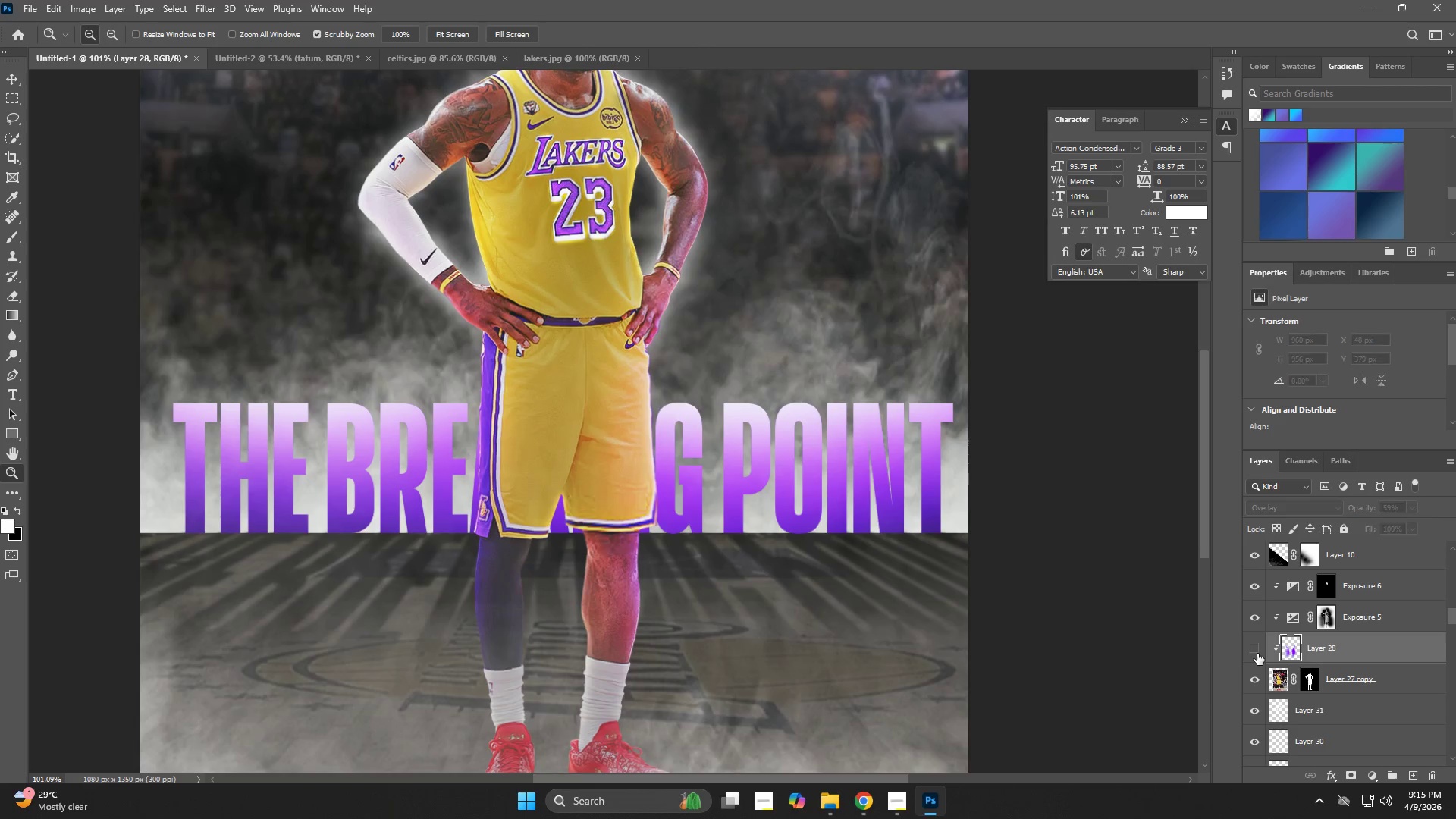 
left_click([1257, 654])
 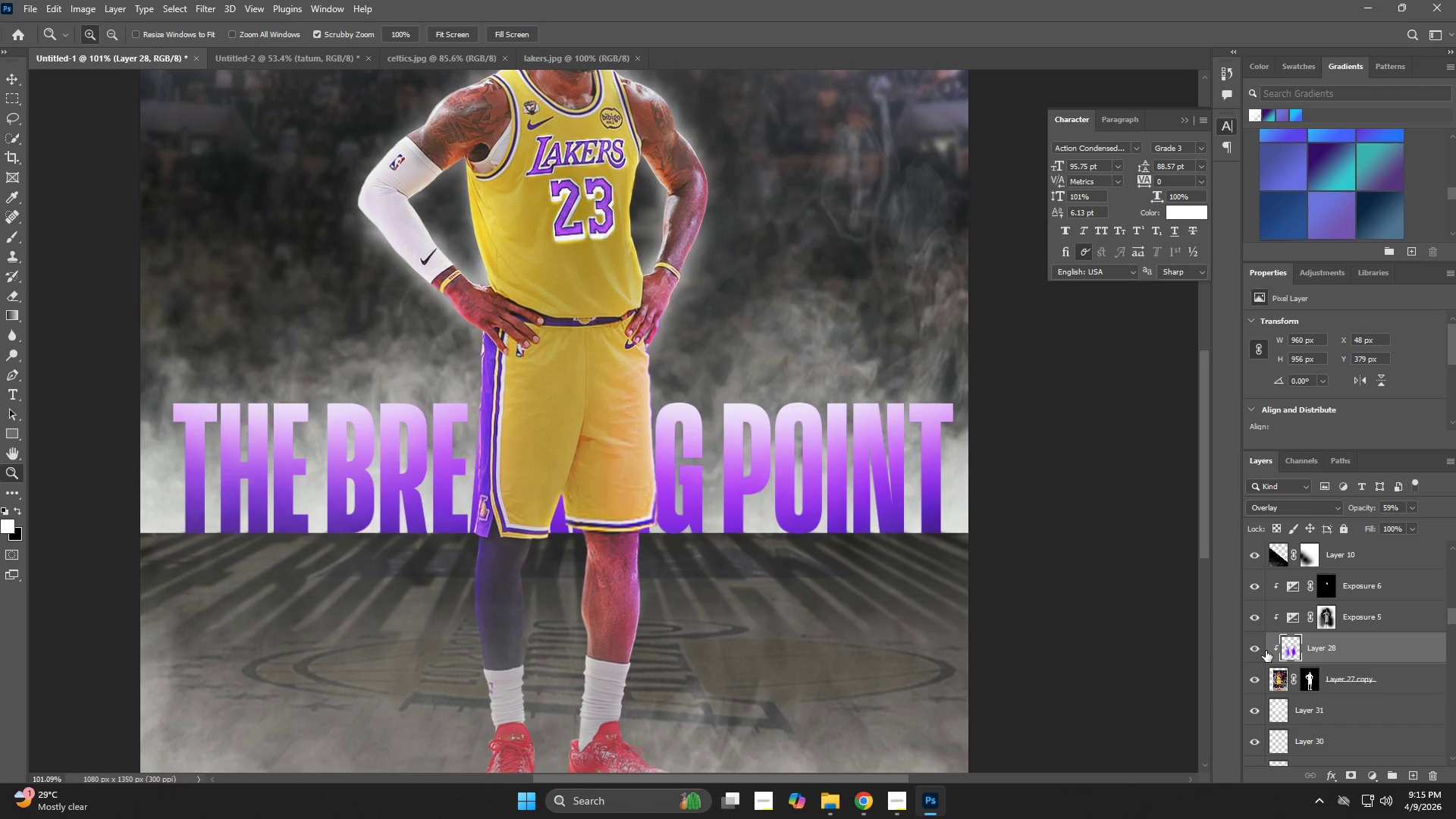 
double_click([1258, 648])
 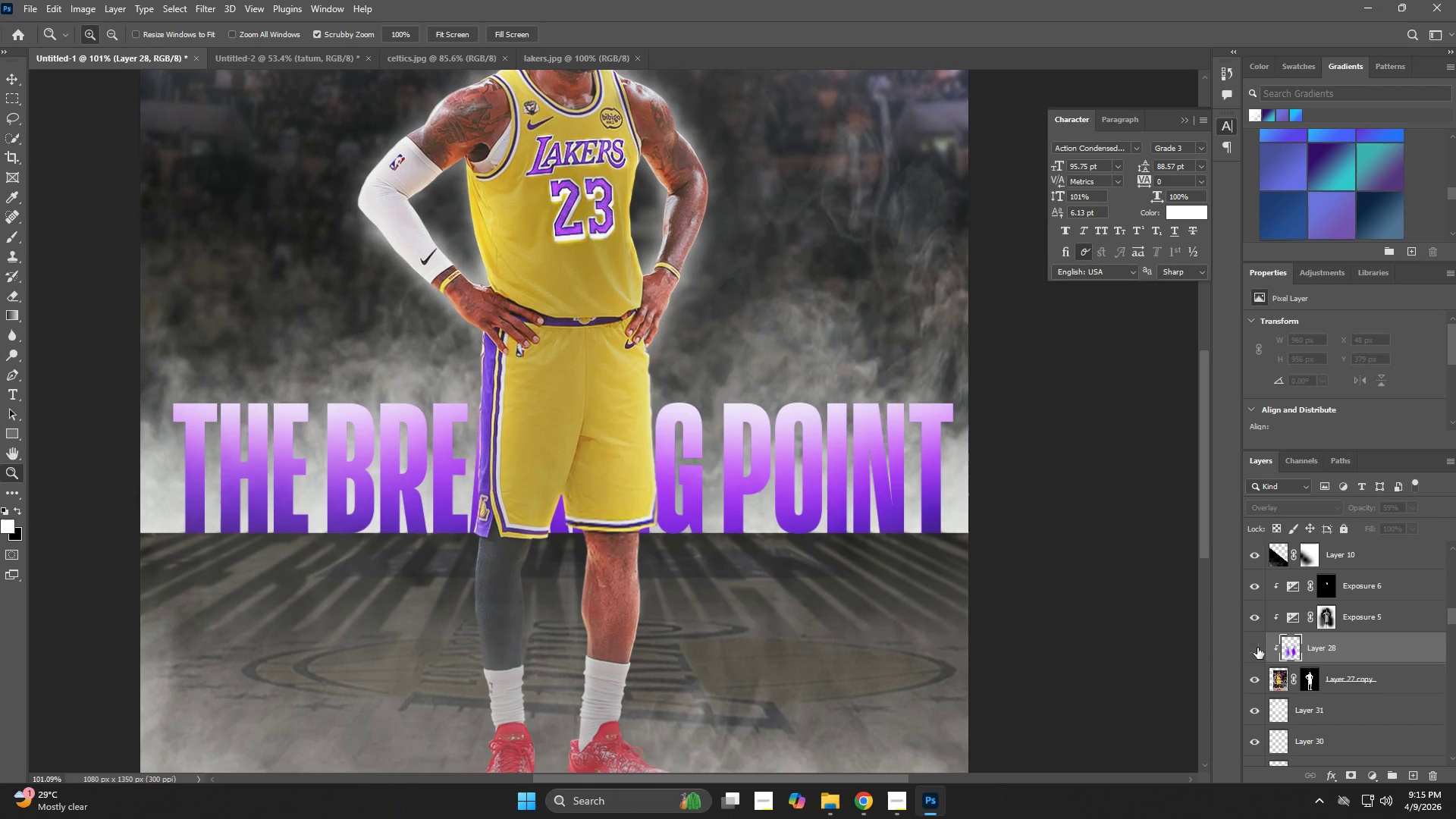 
left_click([1257, 648])
 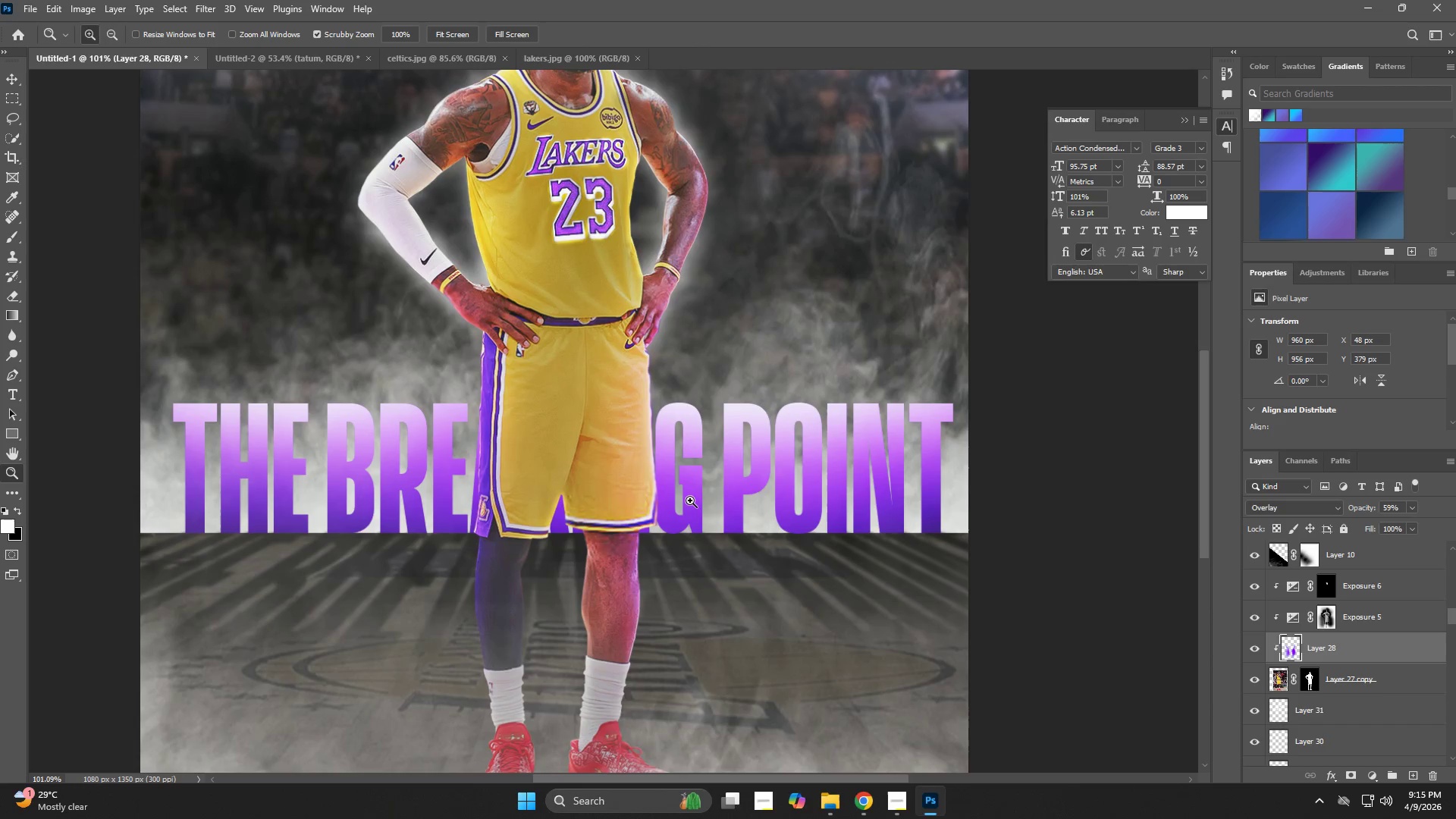 
key(Z)
 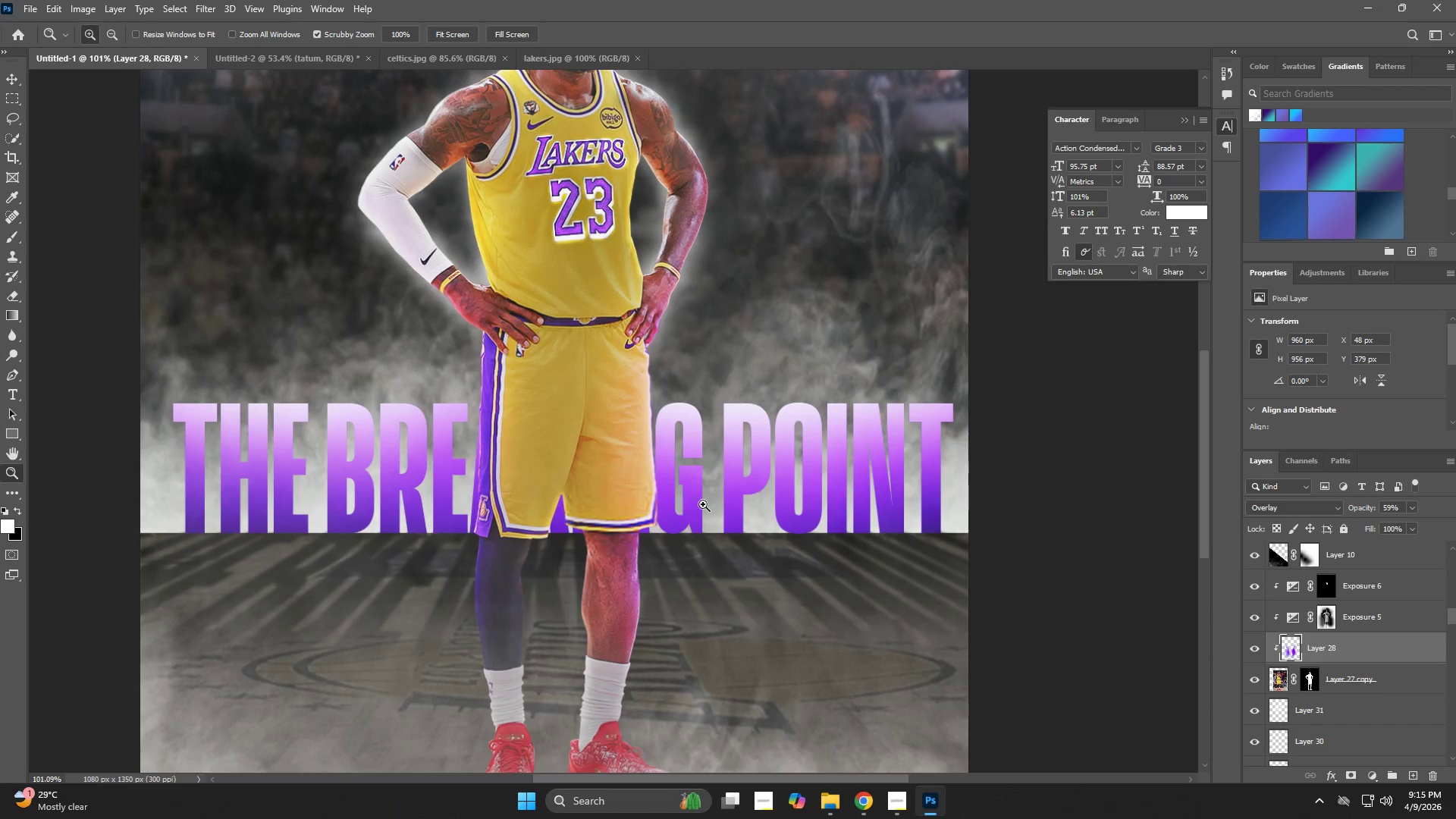 
left_click_drag(start_coordinate=[703, 504], to_coordinate=[665, 522])
 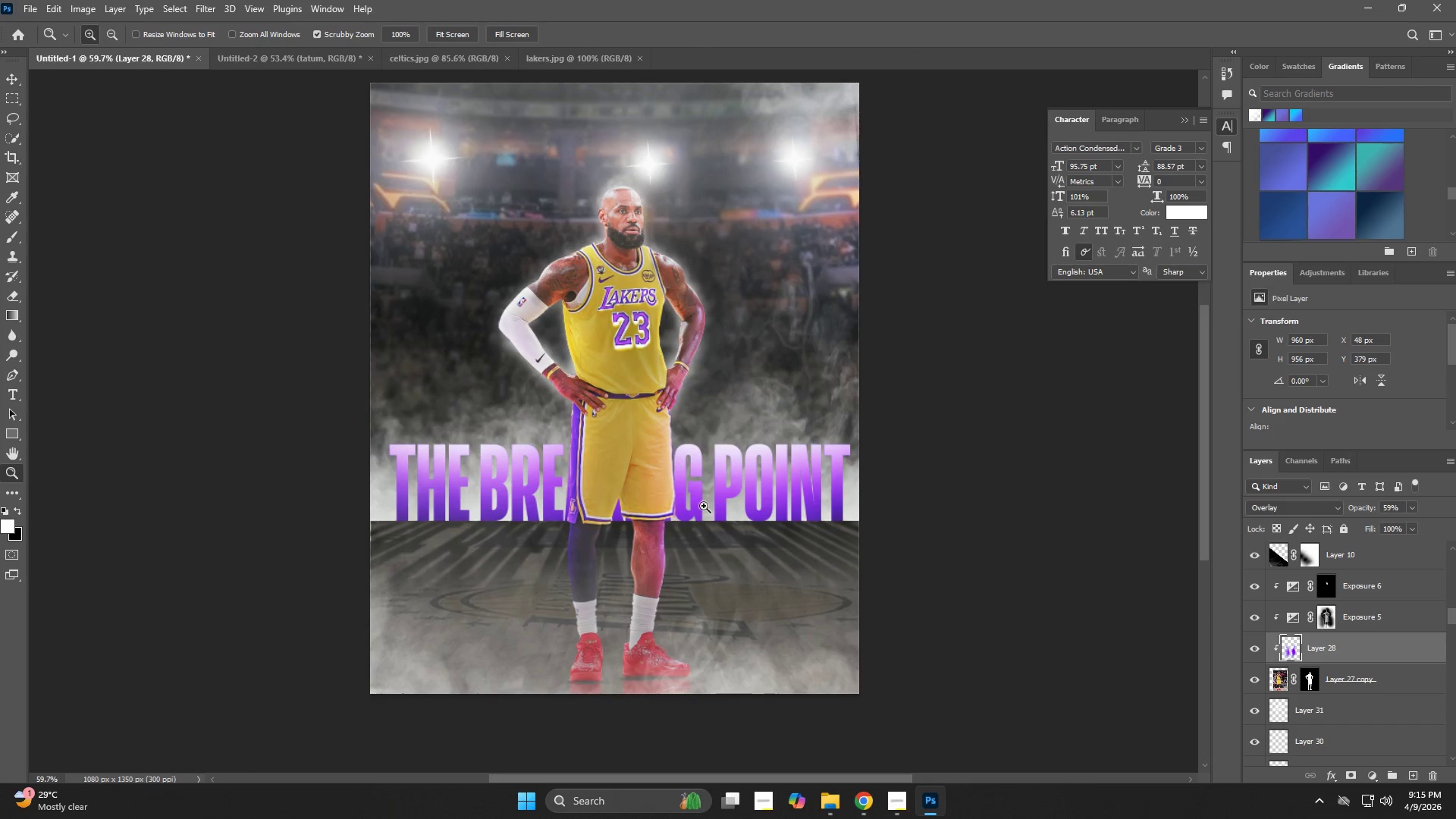 
left_click_drag(start_coordinate=[737, 481], to_coordinate=[715, 490])
 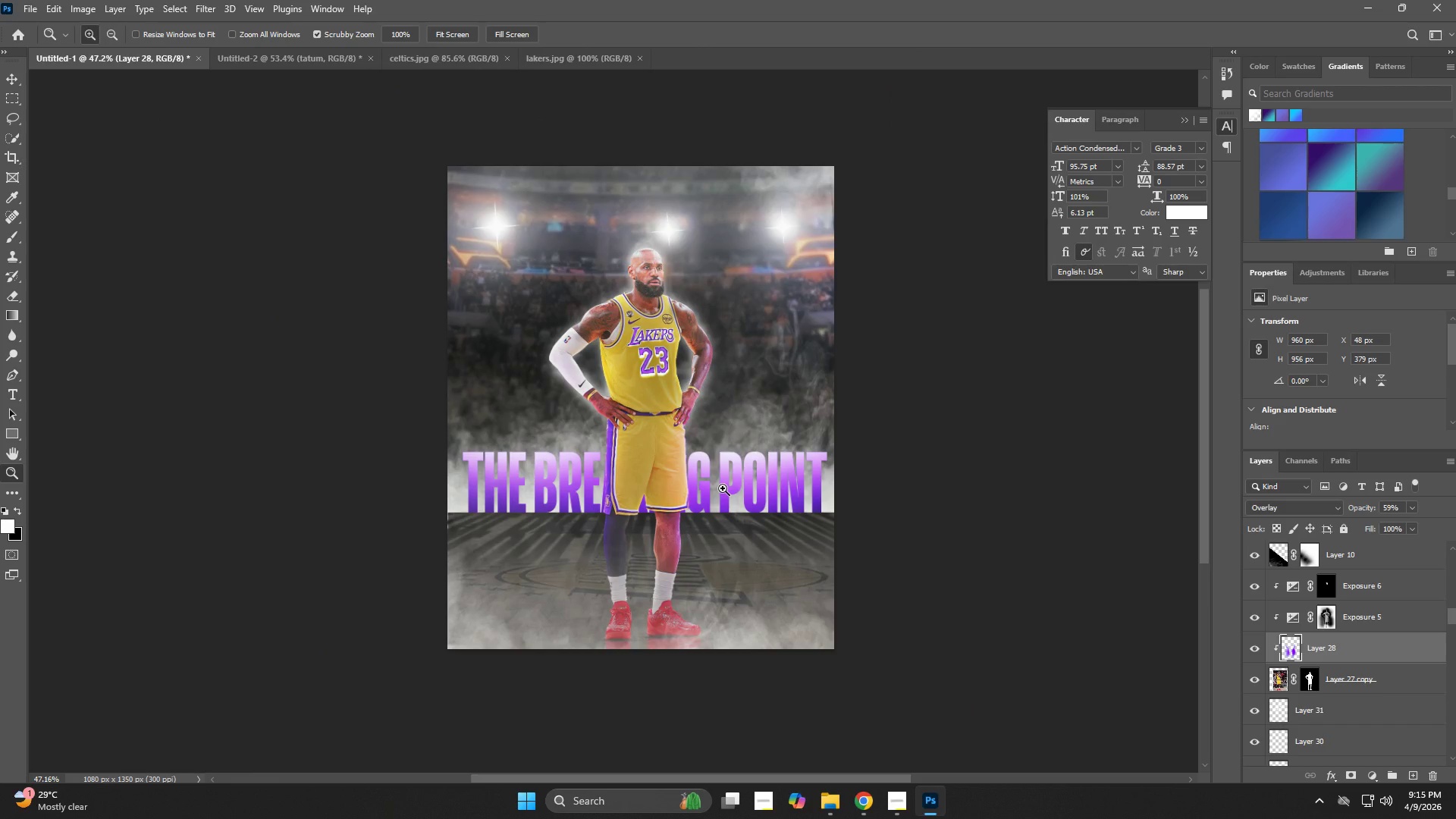 
key(Alt+Control+Shift+S)
 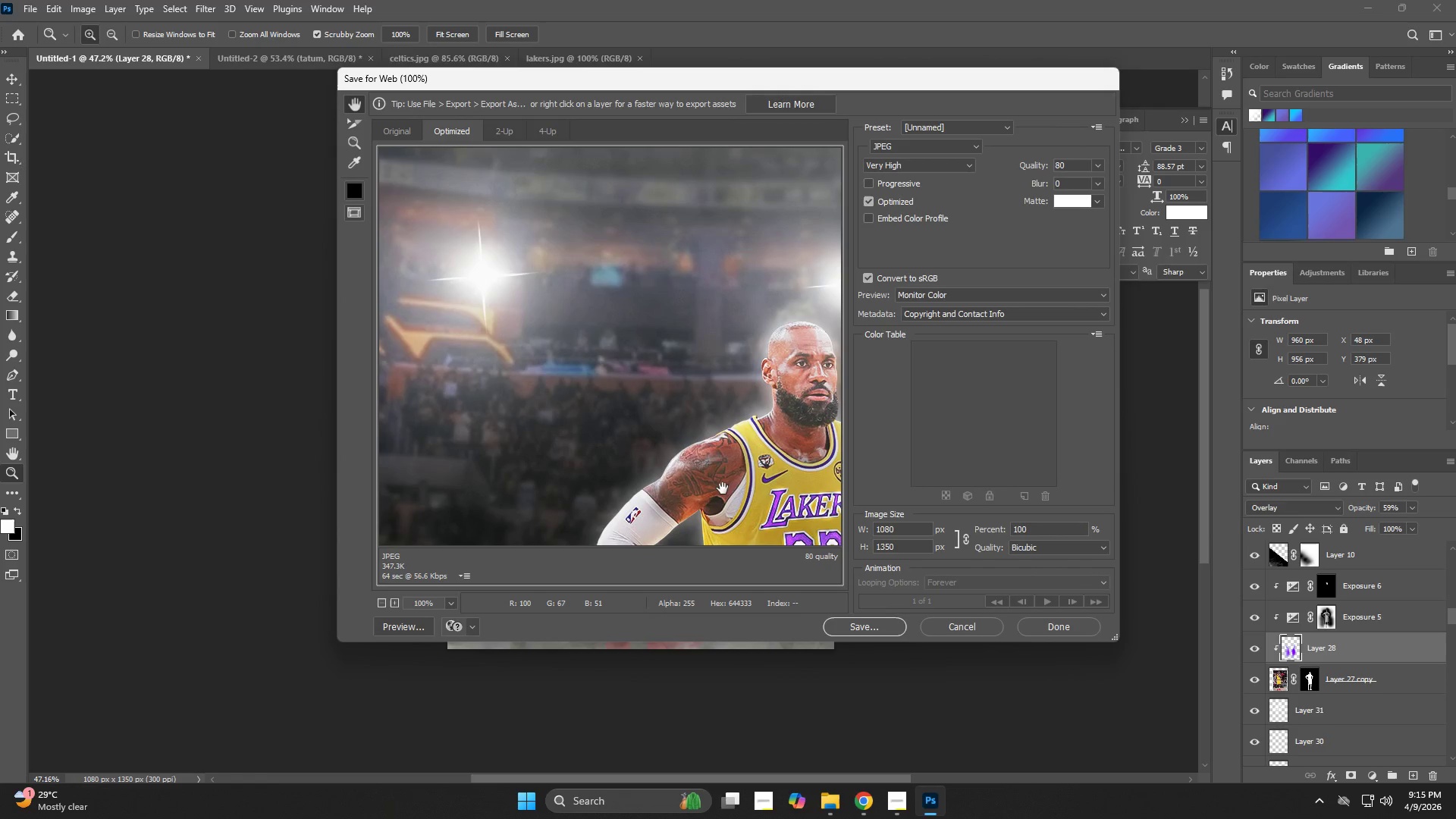 
key(NumpadEnter)
 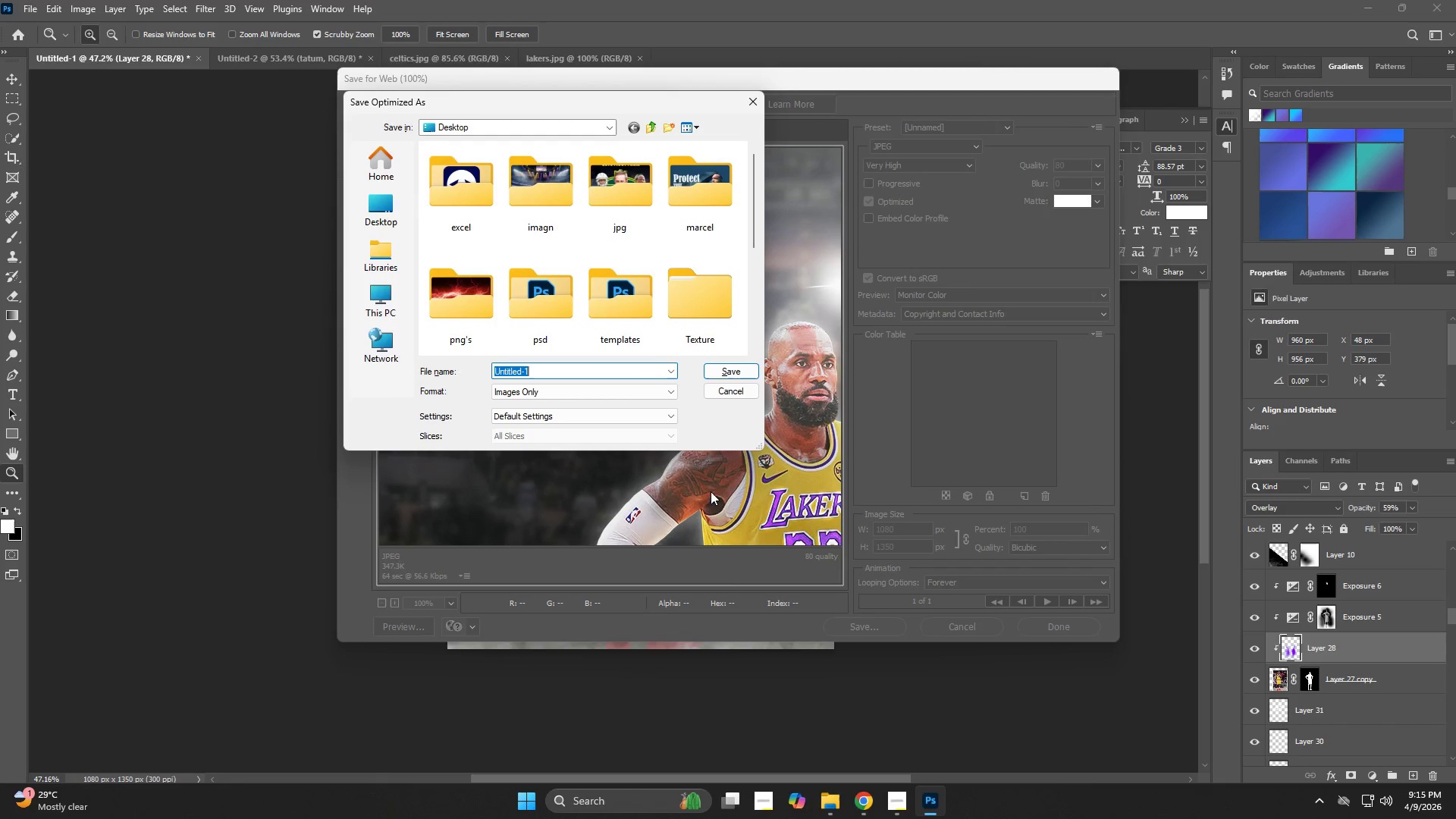 
key(Alt+Tab)
 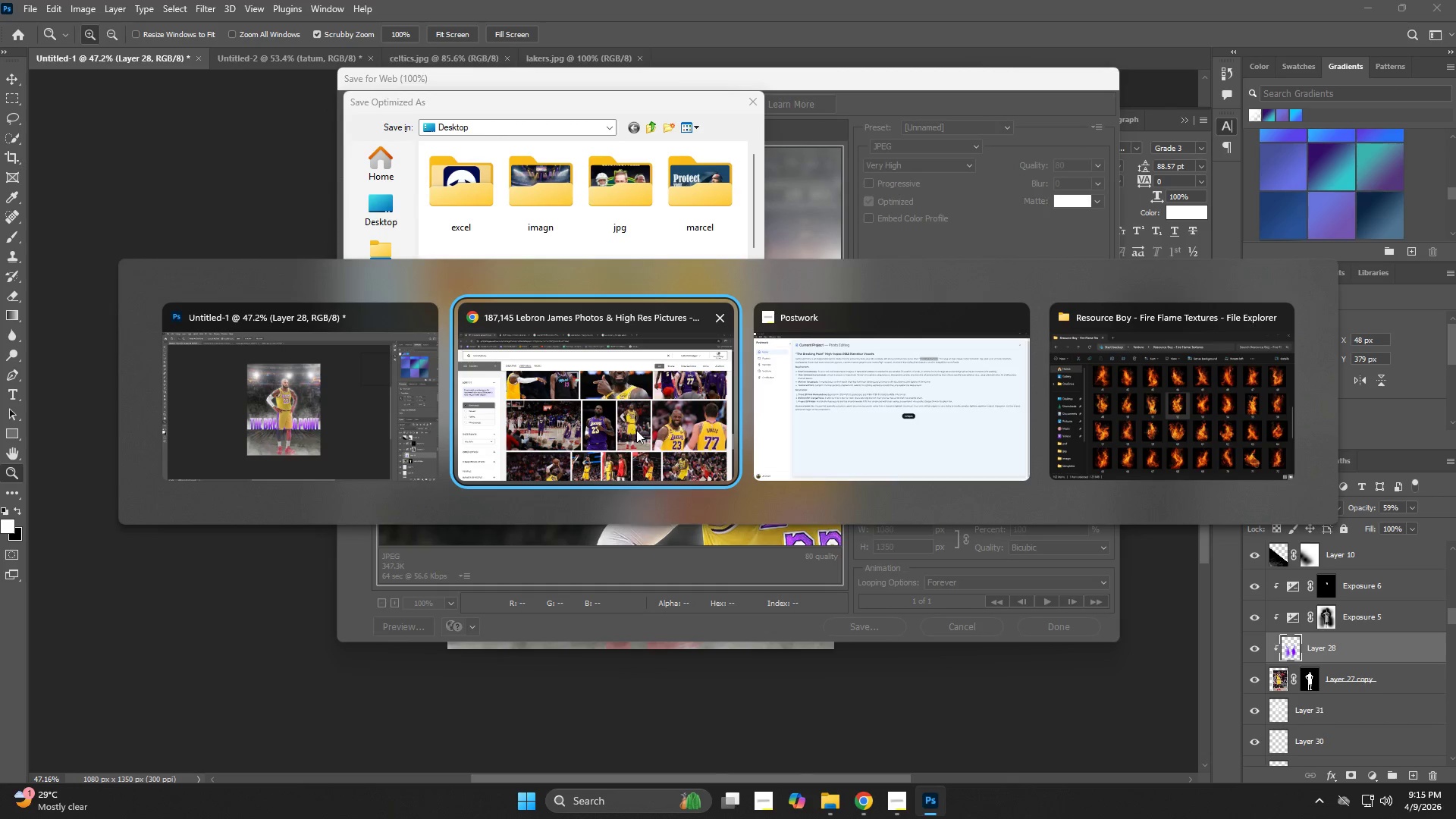 
key(Alt+AltLeft)
 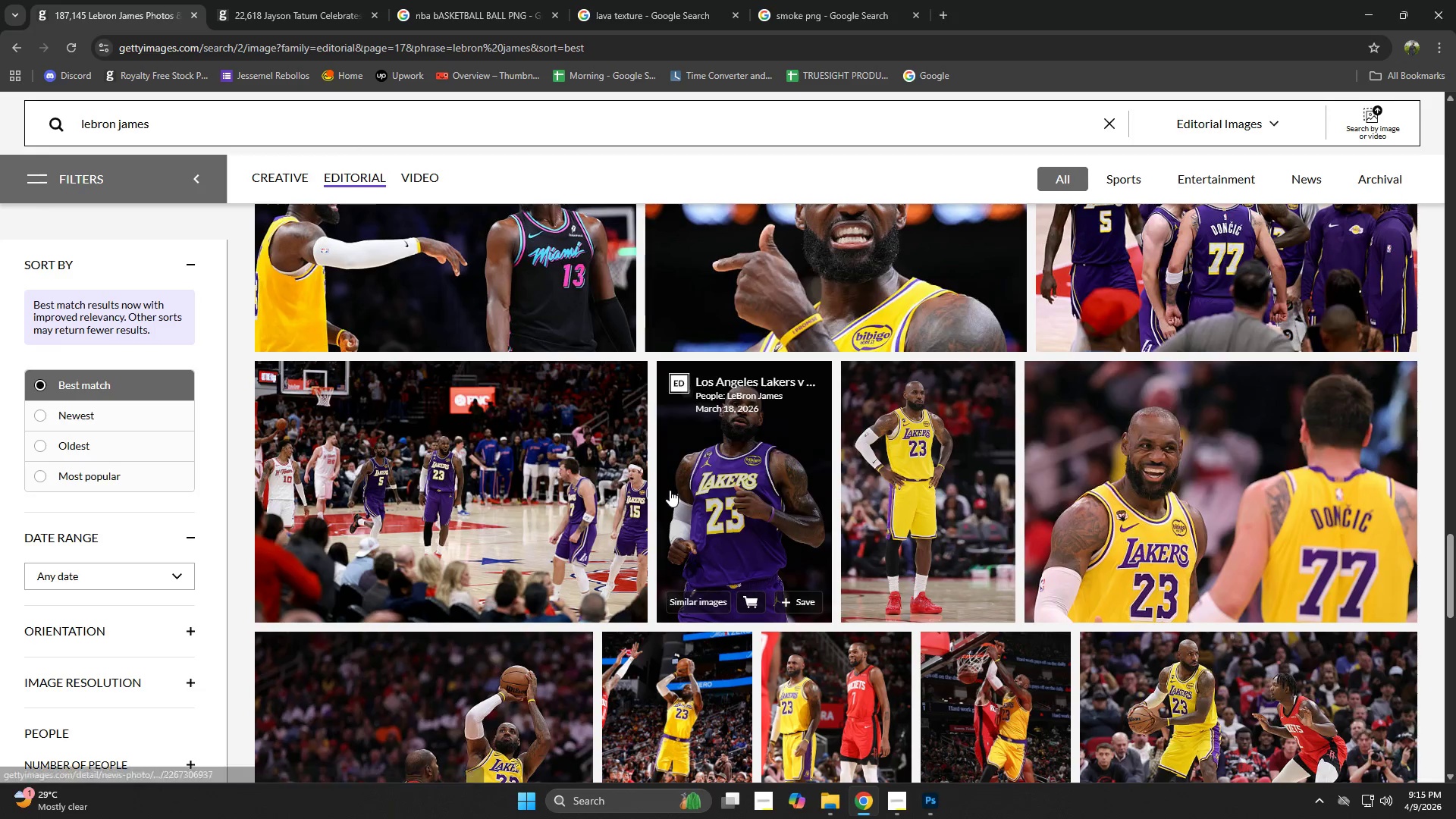 
key(Tab)
type(lebr)
 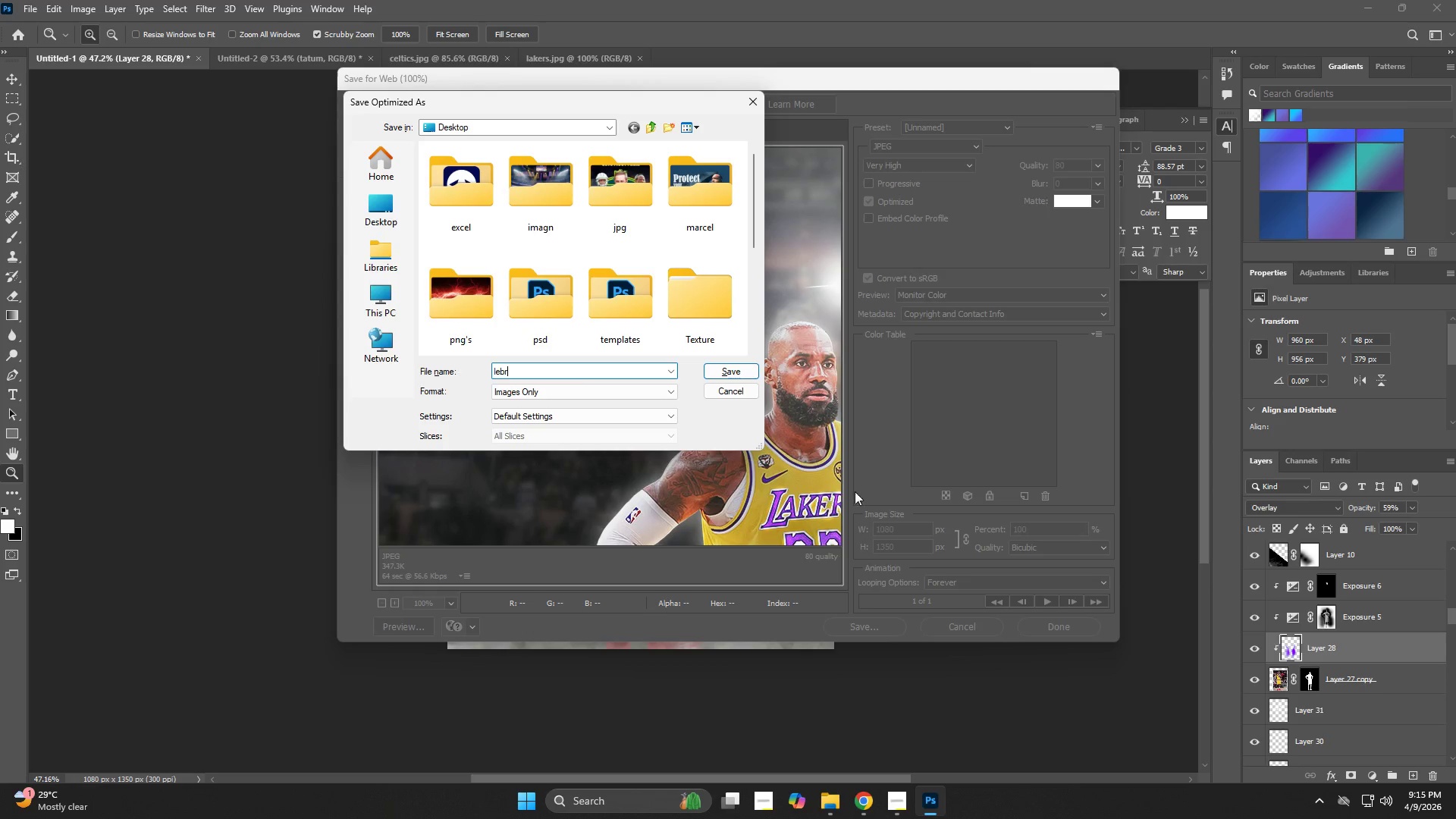 
left_click_drag(start_coordinate=[720, 391], to_coordinate=[731, 391])
 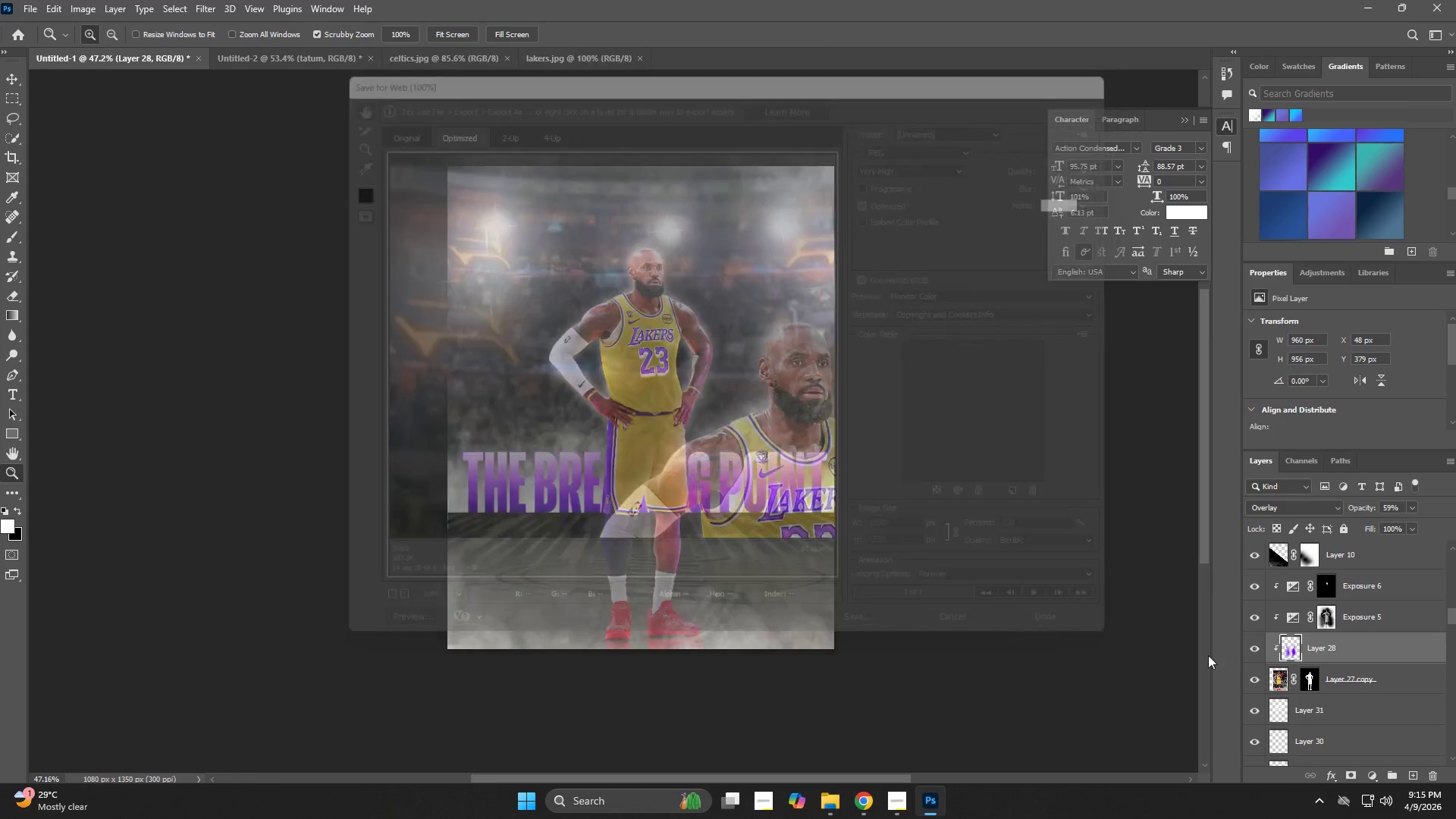 
scroll: coordinate [1334, 594], scroll_direction: up, amount: 35.0
 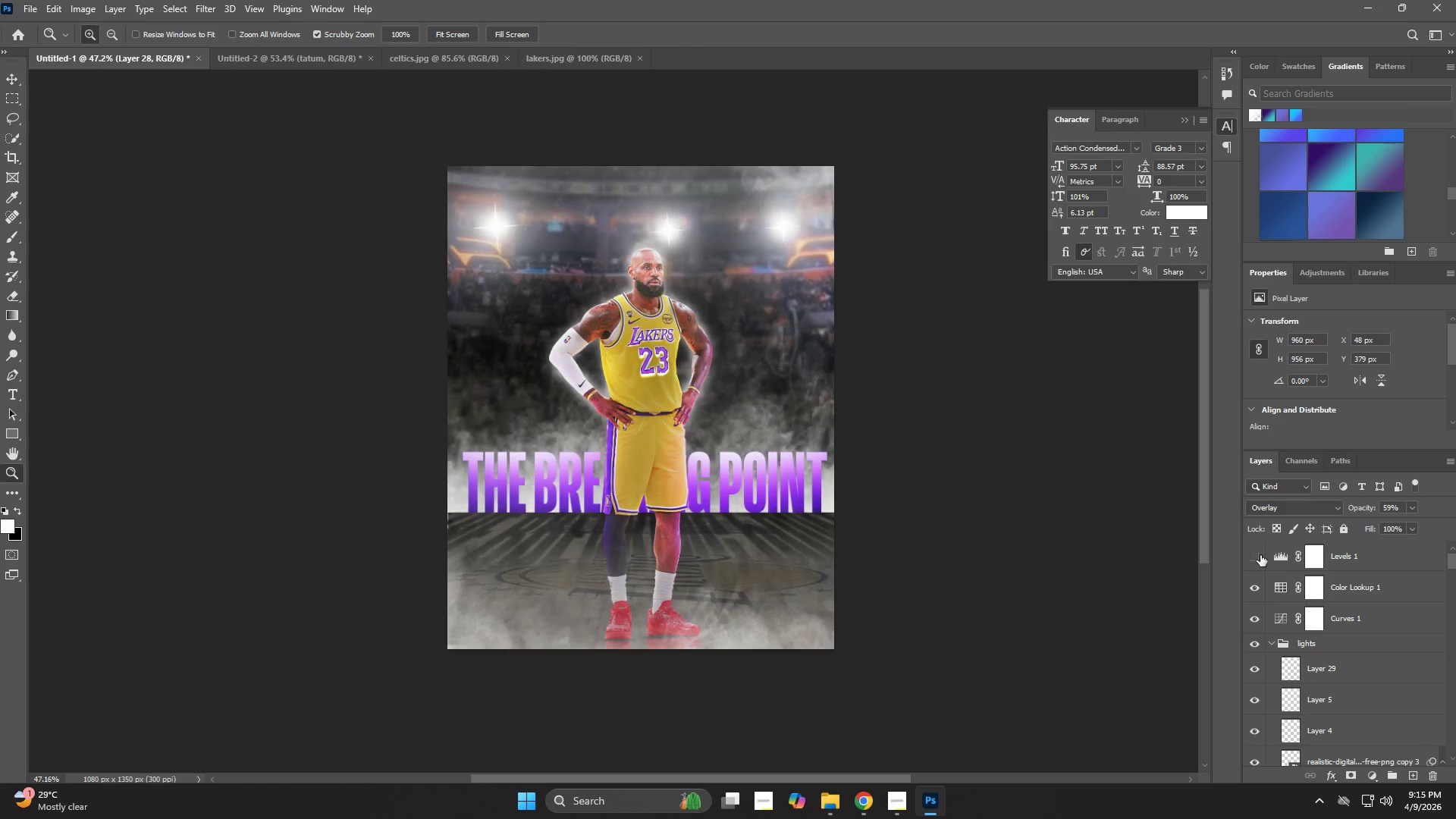 
double_click([1260, 555])
 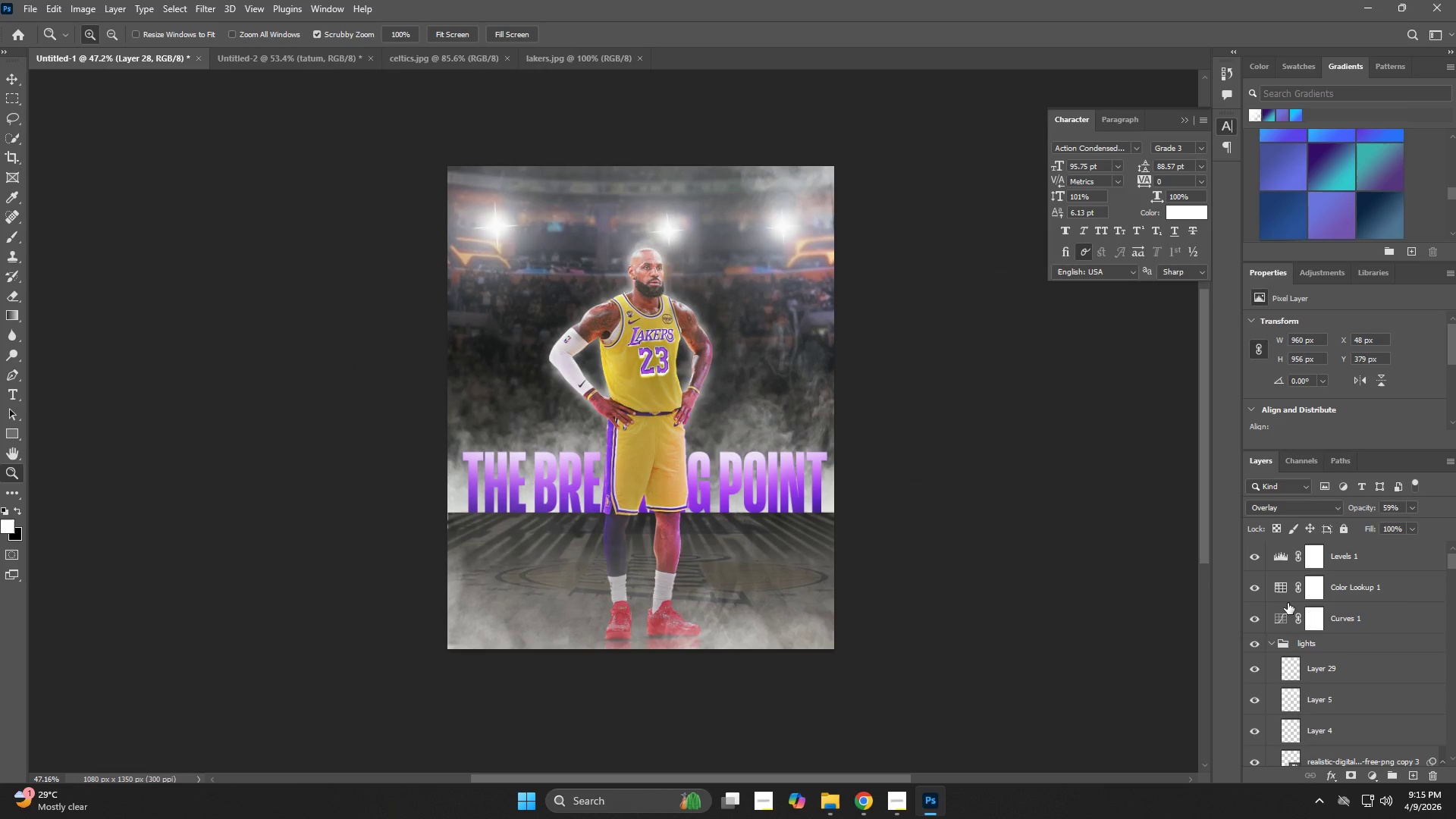 
hold_key(key=ControlLeft, duration=0.73)
 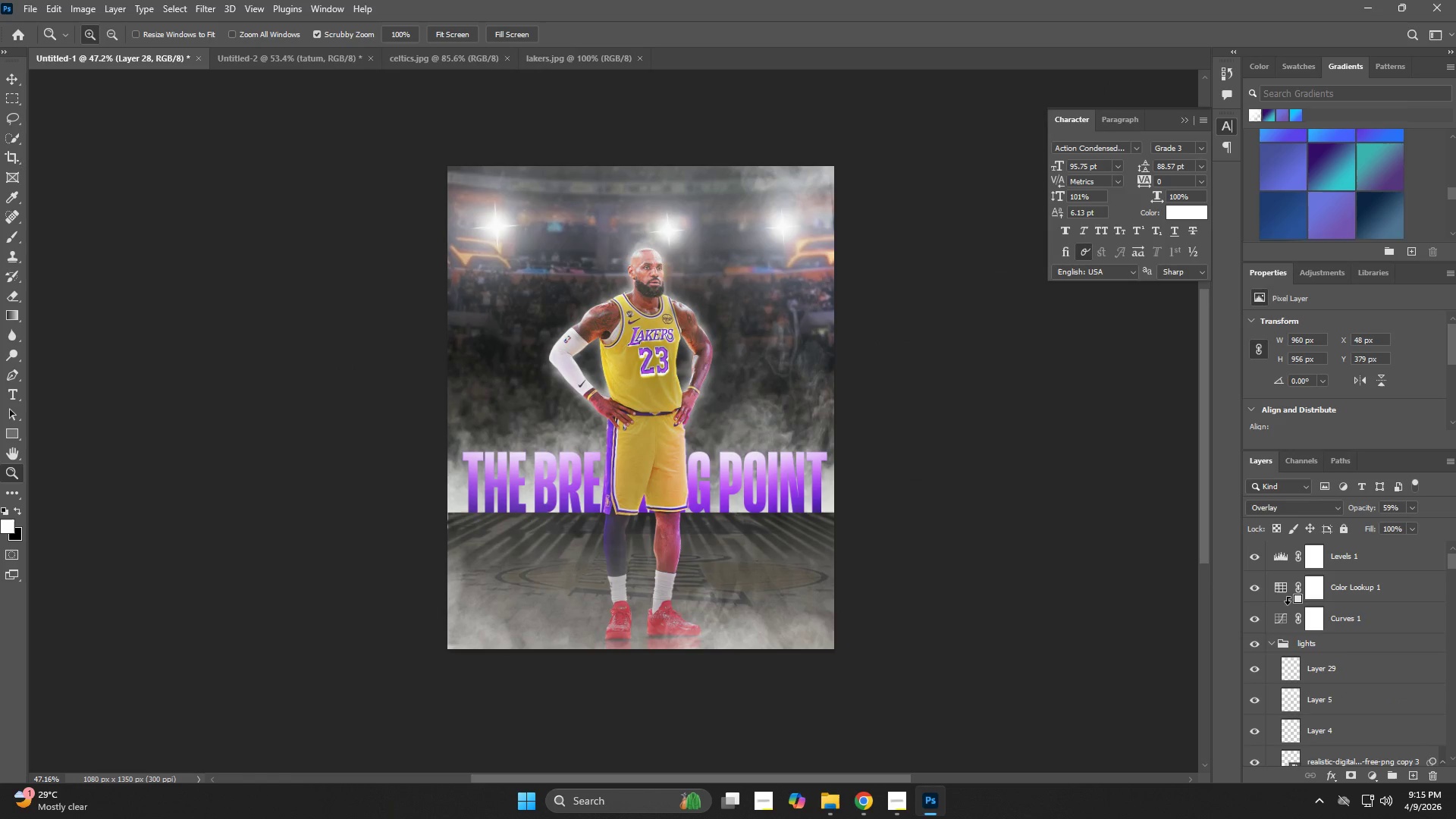 
hold_key(key=ShiftLeft, duration=0.58)
 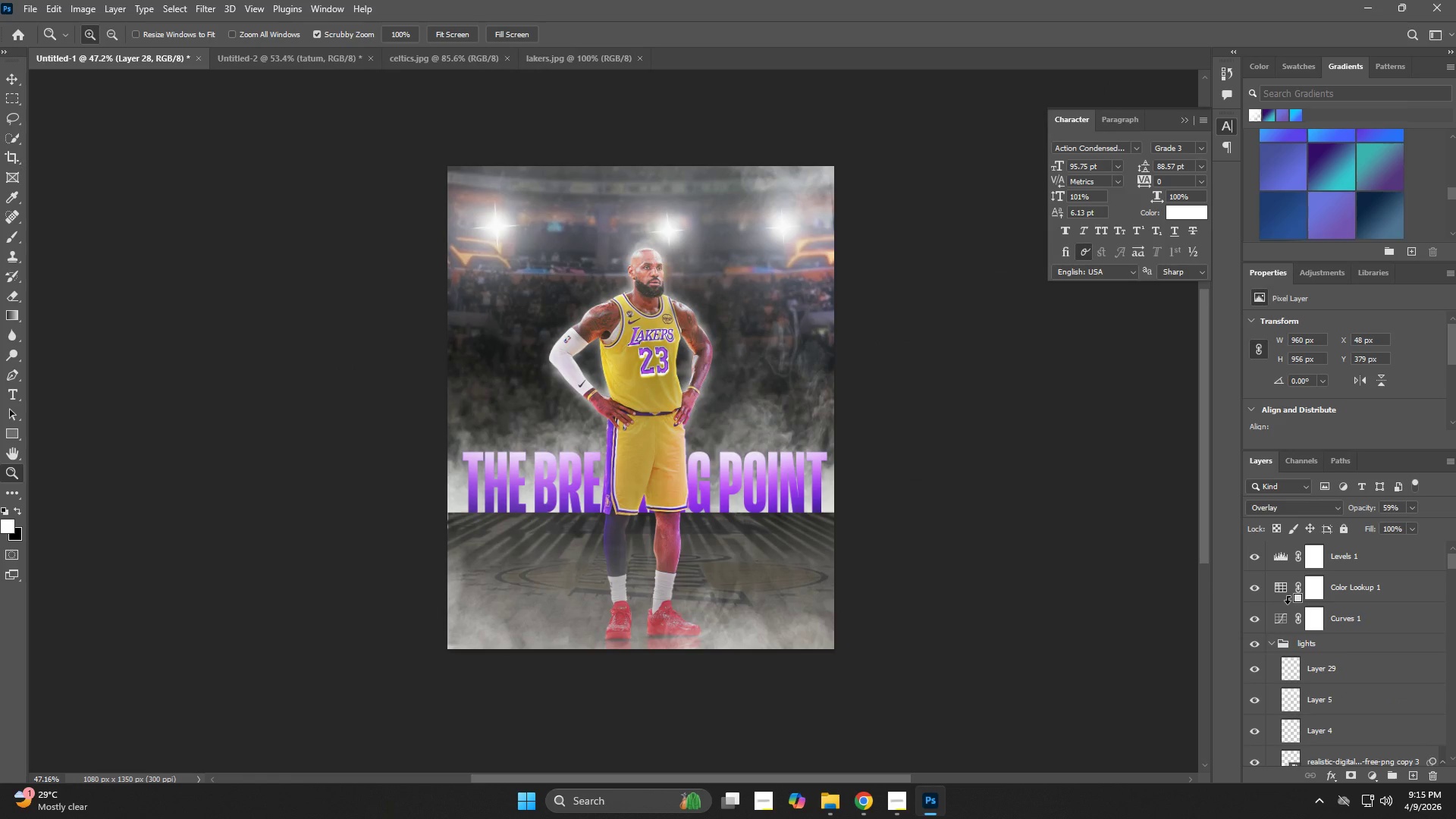 
hold_key(key=AltLeft, duration=0.44)
 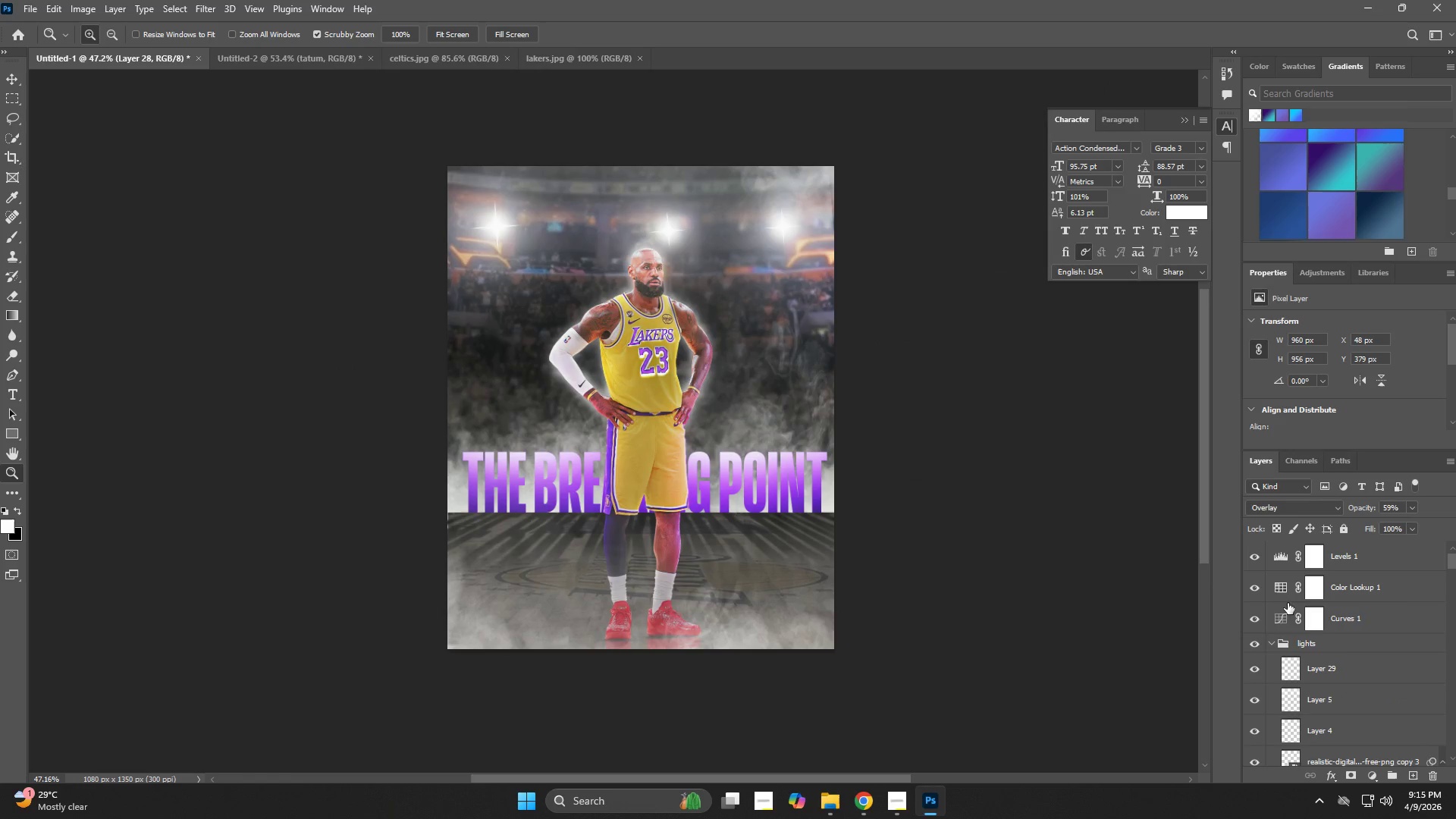 
key(Alt+Control+Shift+W)
 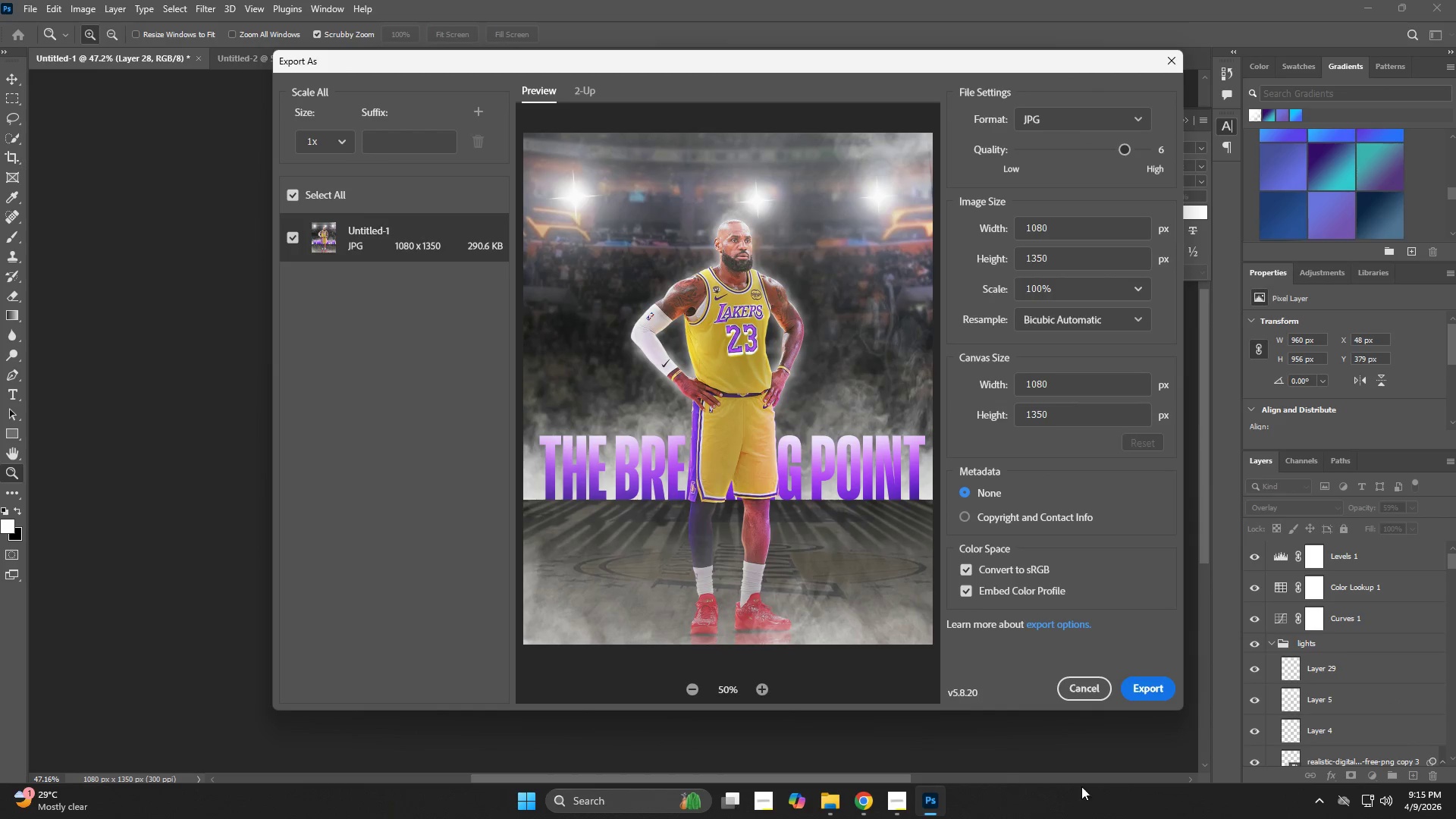 
left_click([1144, 686])
 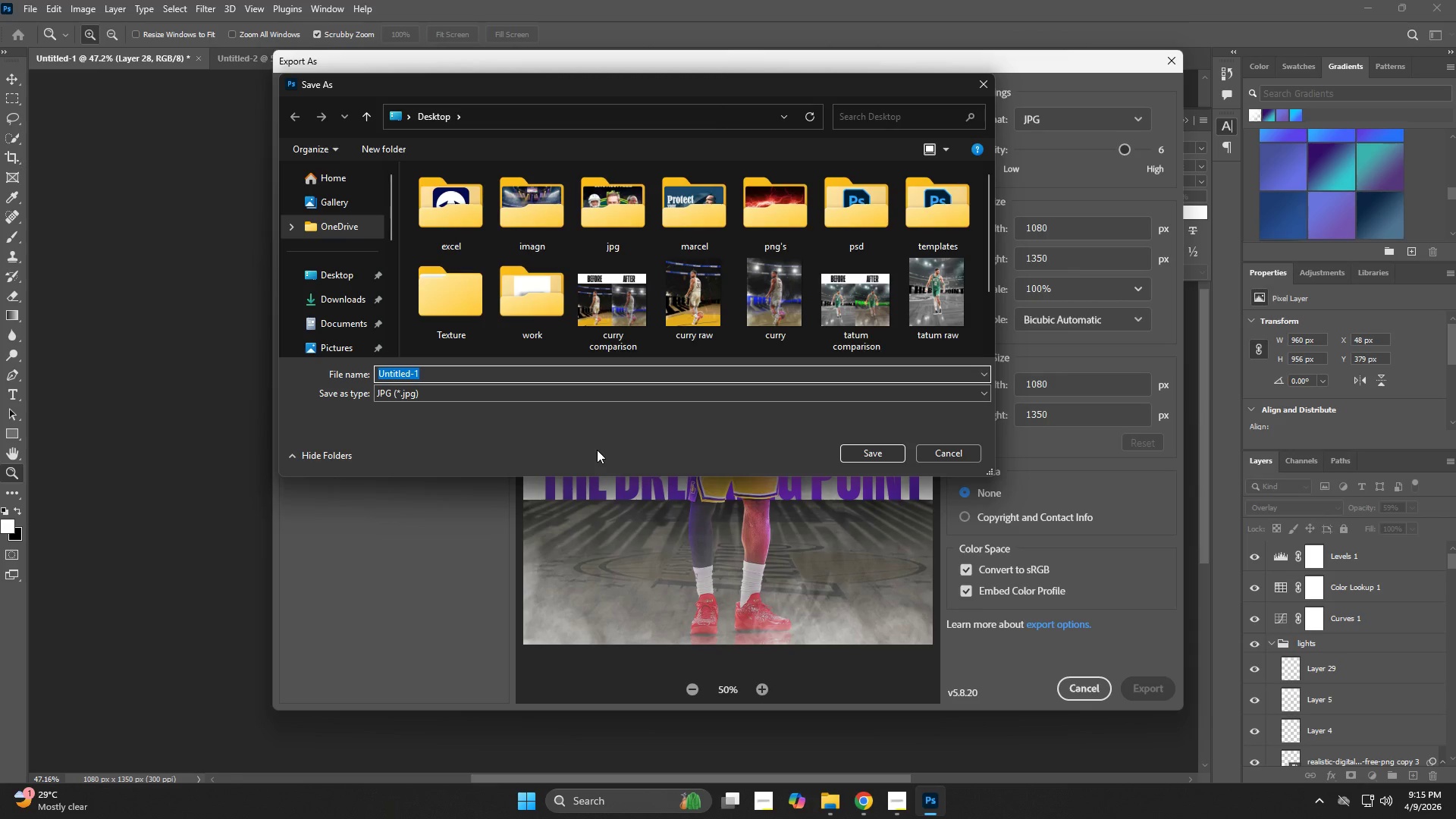 
type(lebron)
 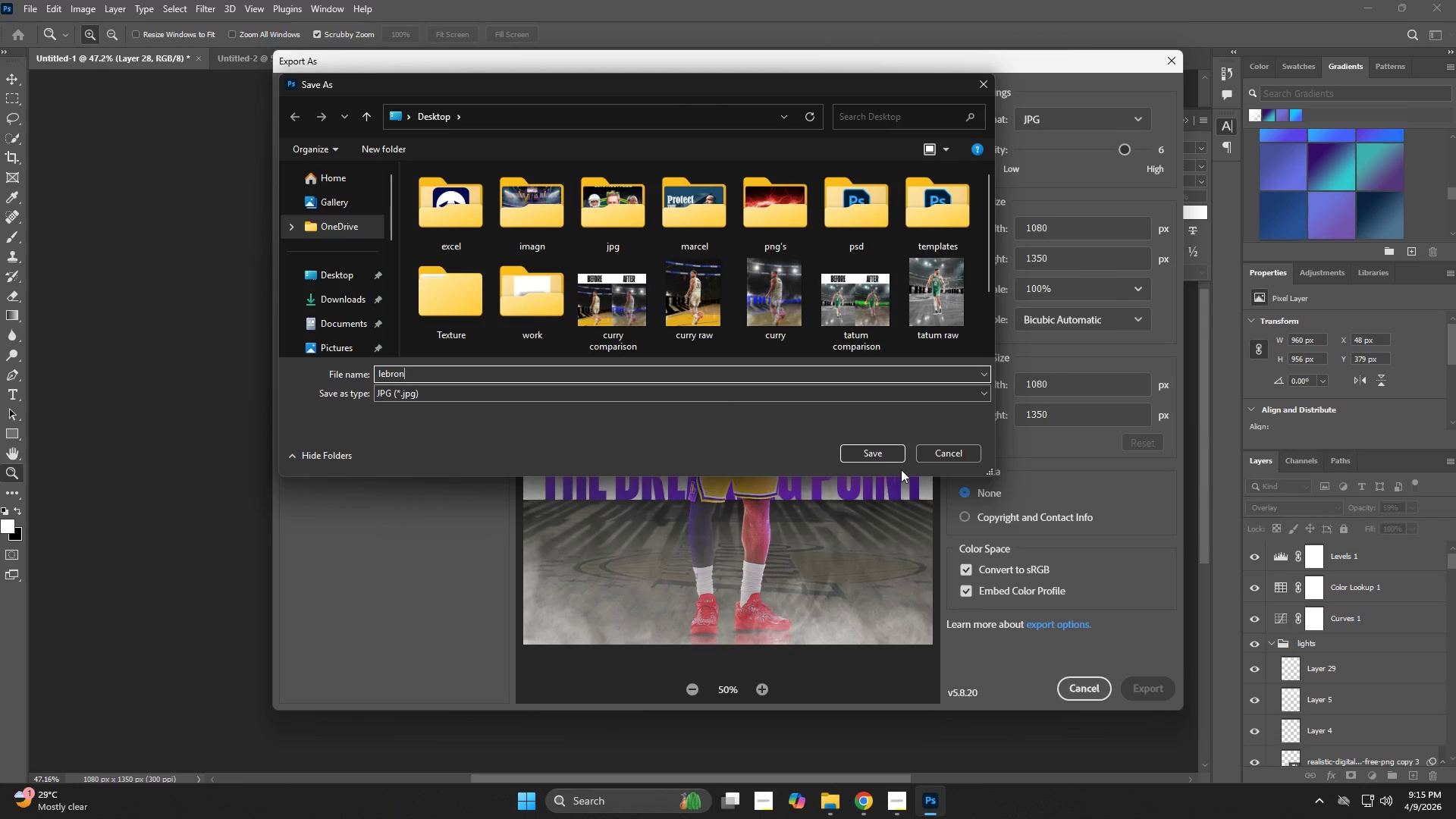 
left_click([885, 455])
 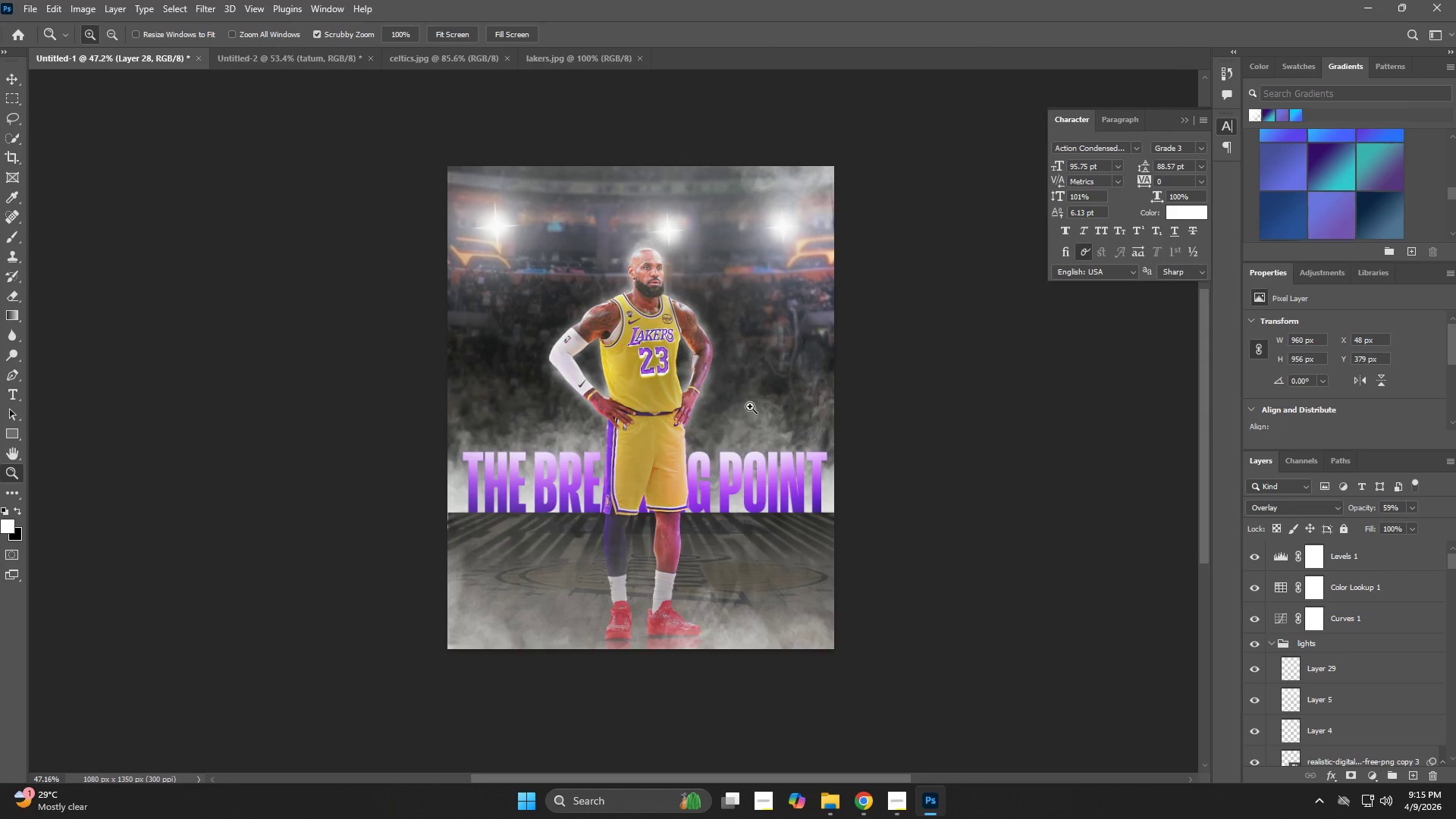 
hold_key(key=ControlLeft, duration=1.06)
 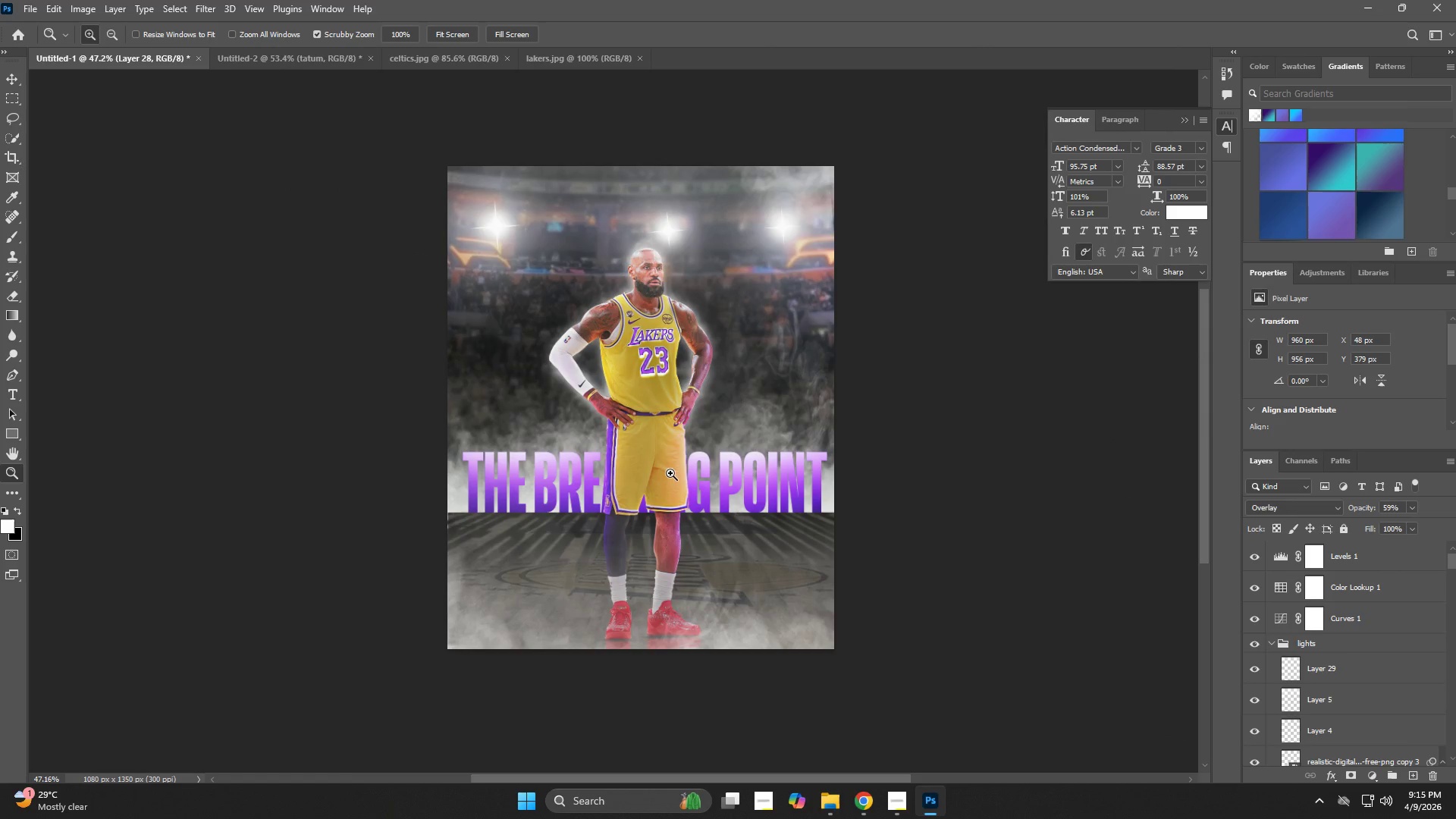 
hold_key(key=AltLeft, duration=0.92)
 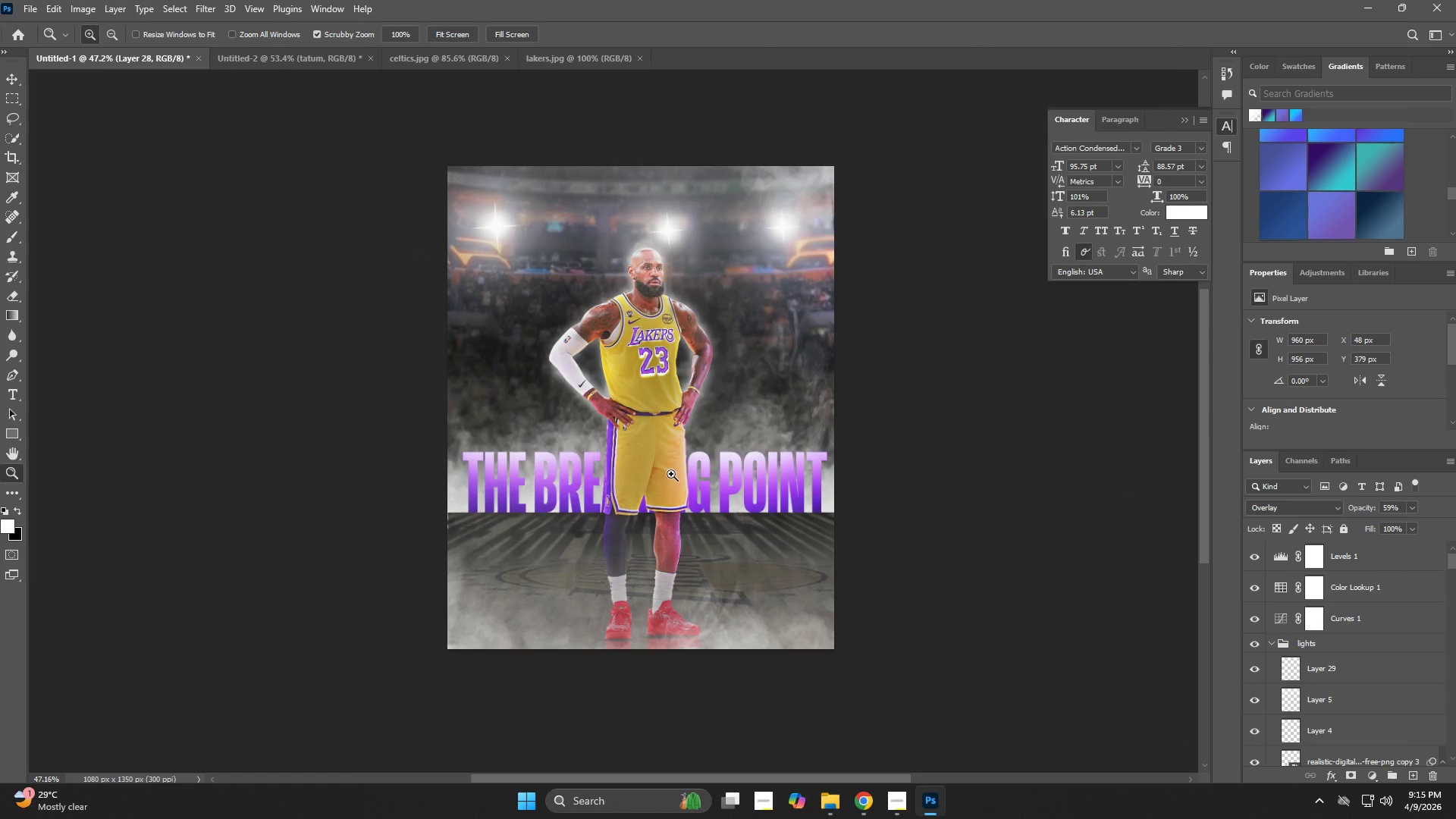 
key(Alt+Control+S)
 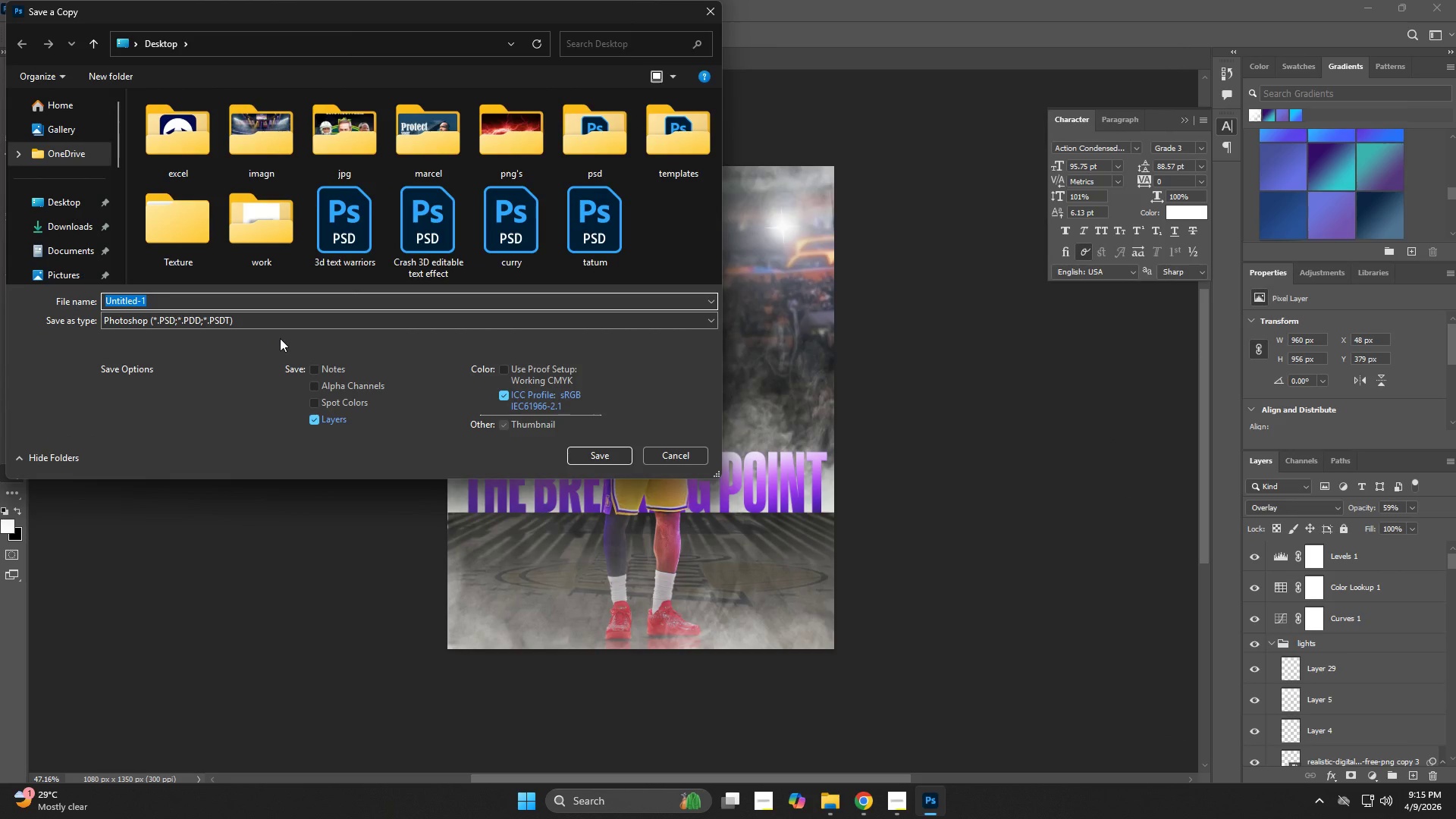 
type(lebron)
 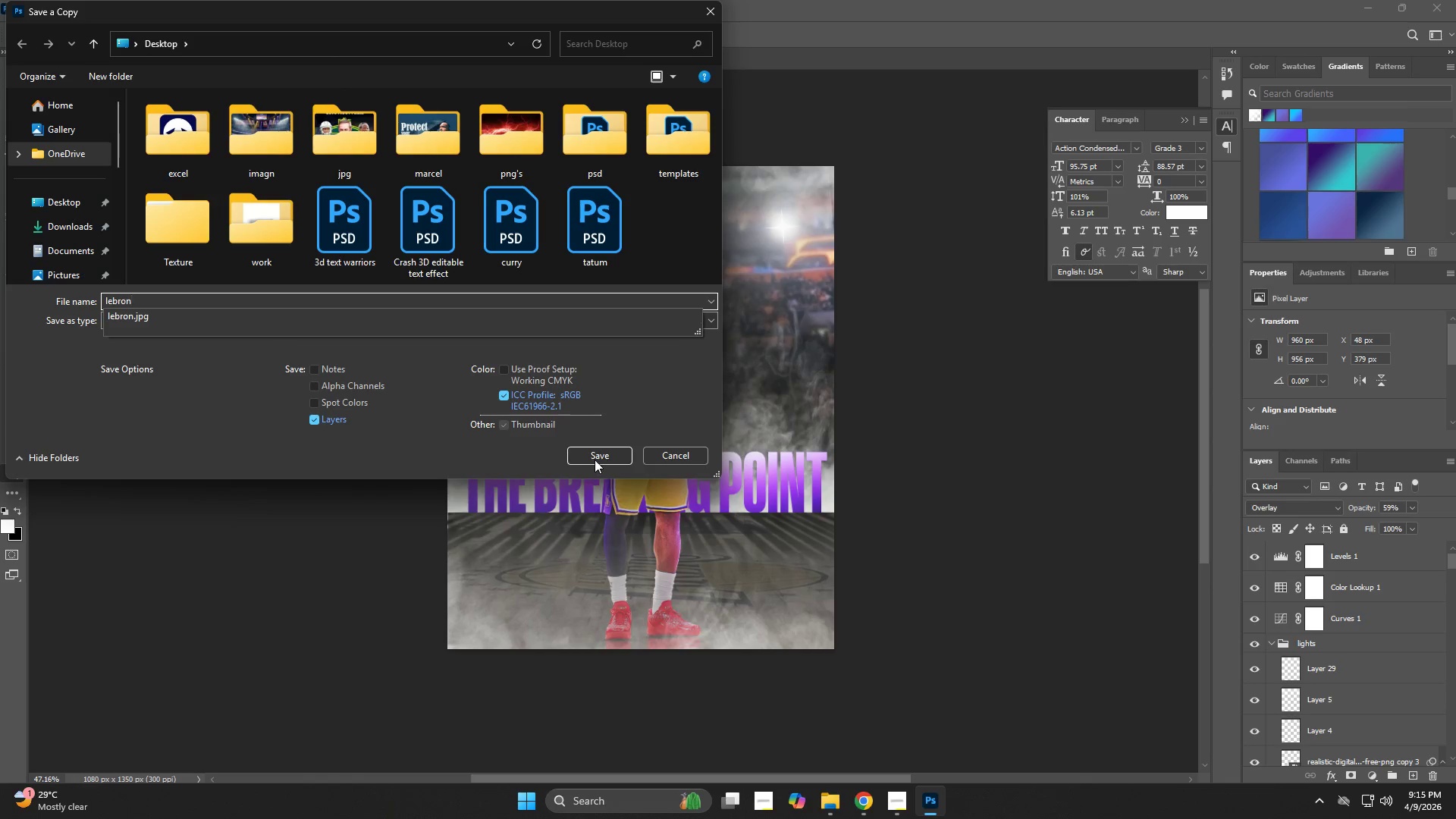 
double_click([1455, 818])
 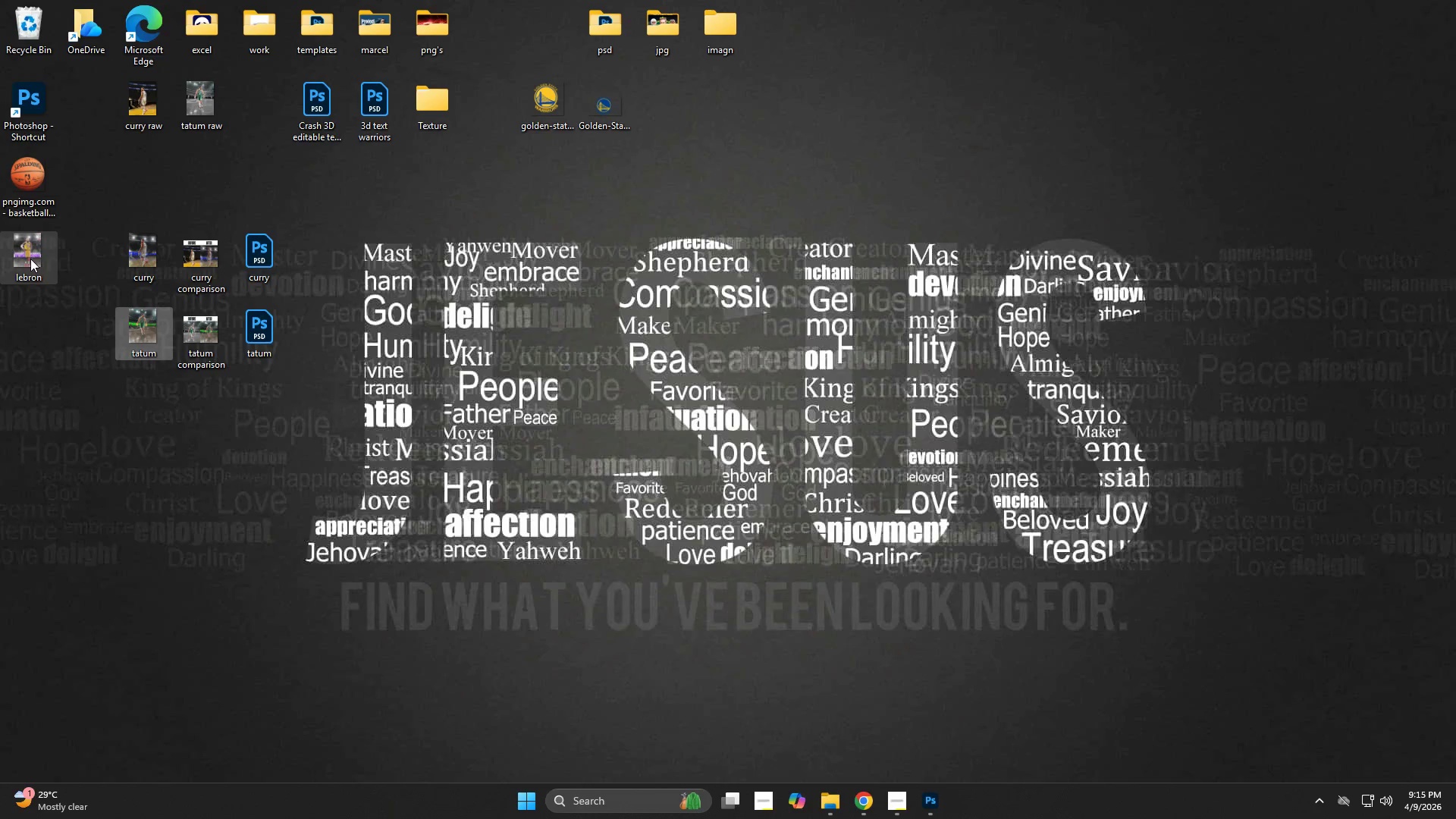 
left_click_drag(start_coordinate=[32, 255], to_coordinate=[146, 410])
 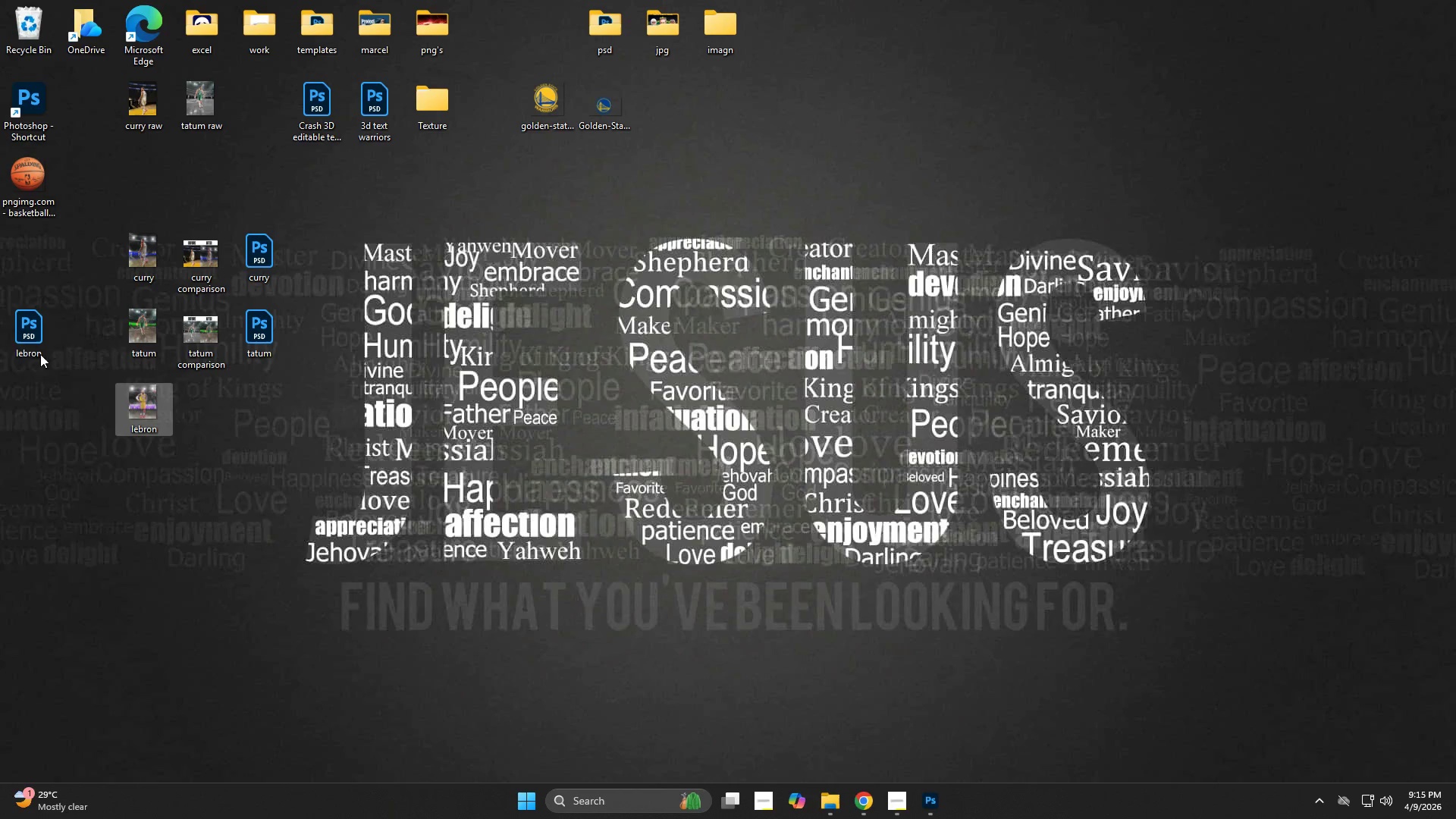 
left_click_drag(start_coordinate=[30, 345], to_coordinate=[268, 428])
 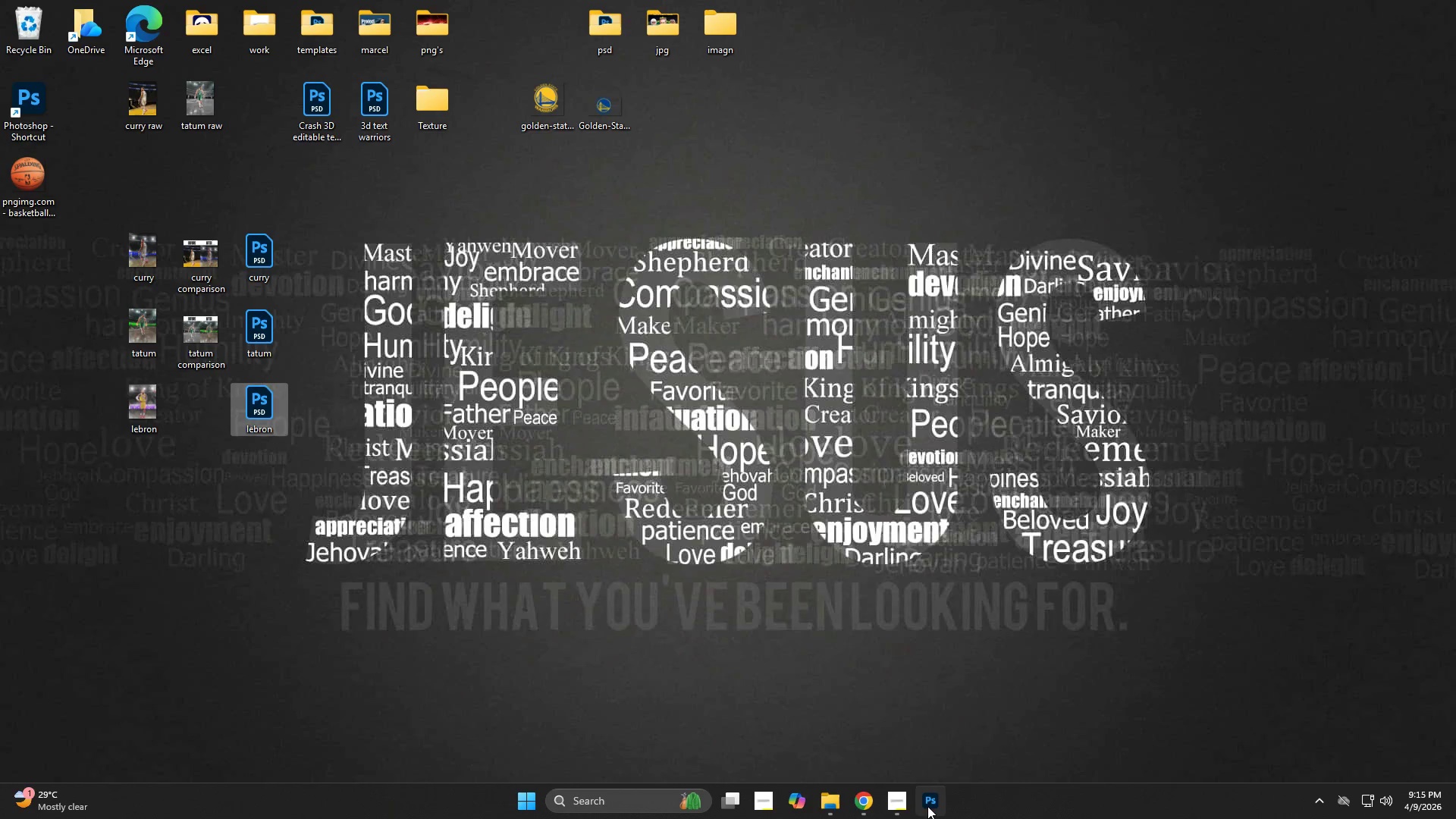 
left_click([927, 806])
 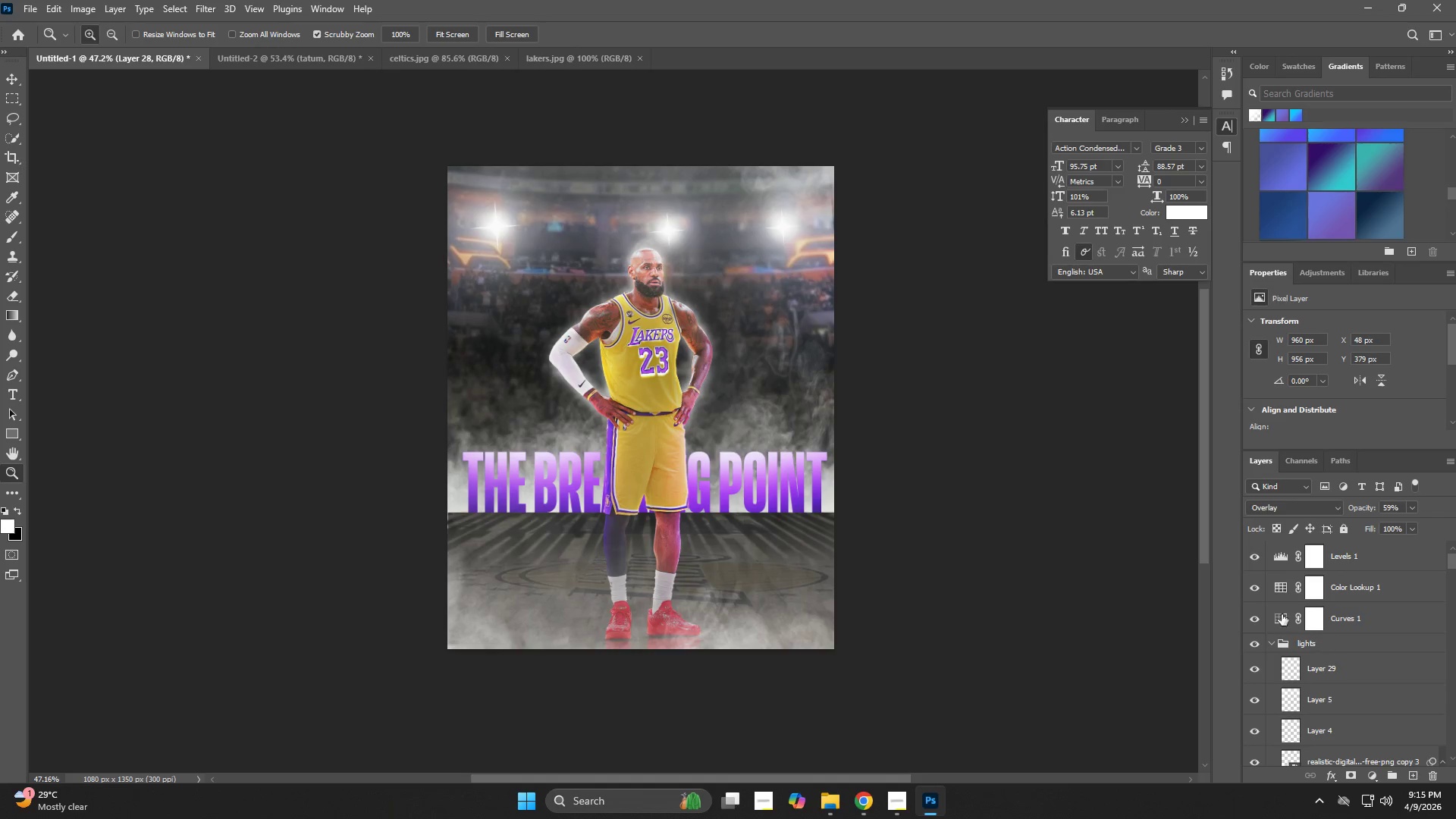 
left_click([1253, 560])
 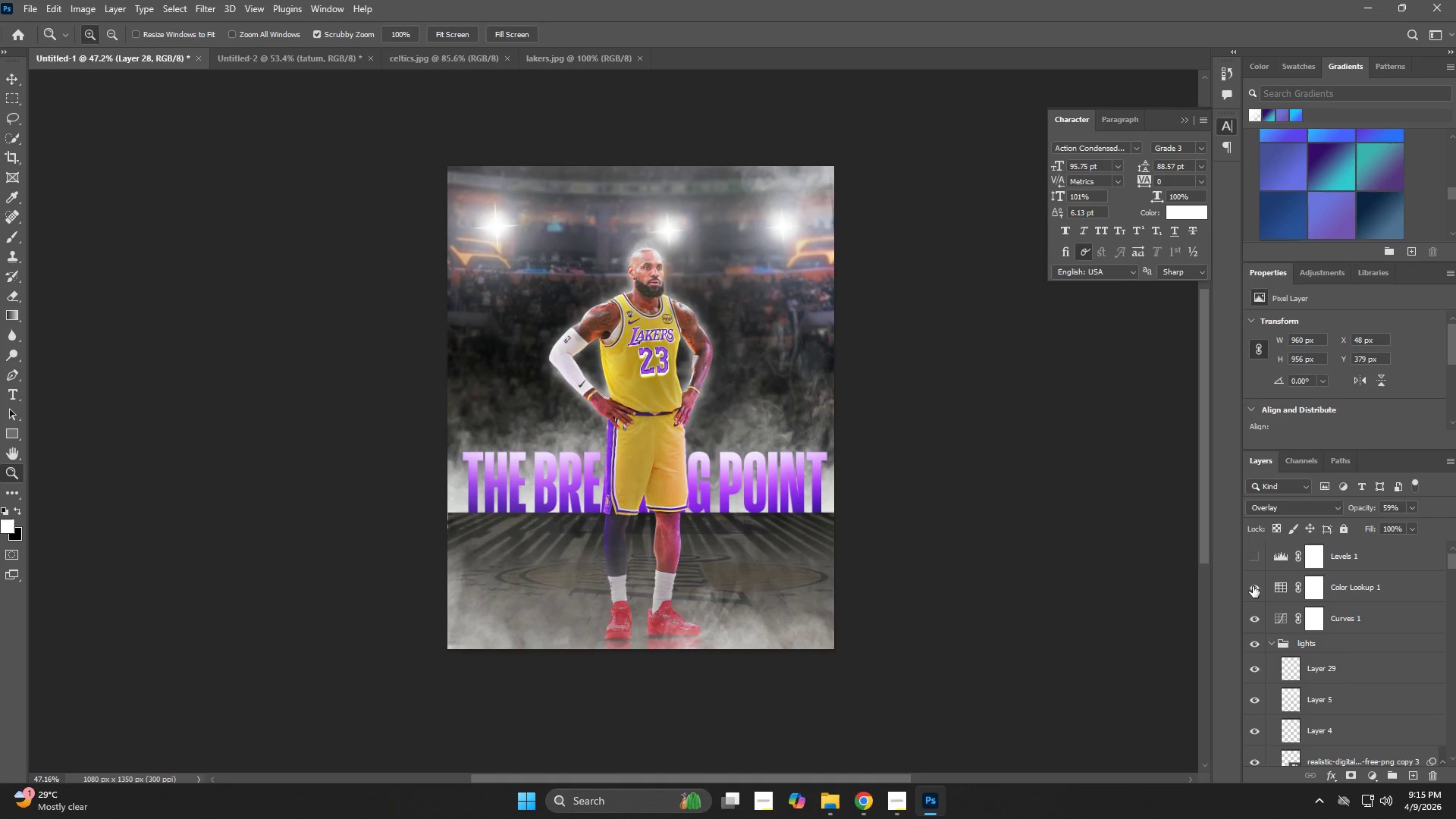 
left_click_drag(start_coordinate=[1253, 586], to_coordinate=[1255, 595])
 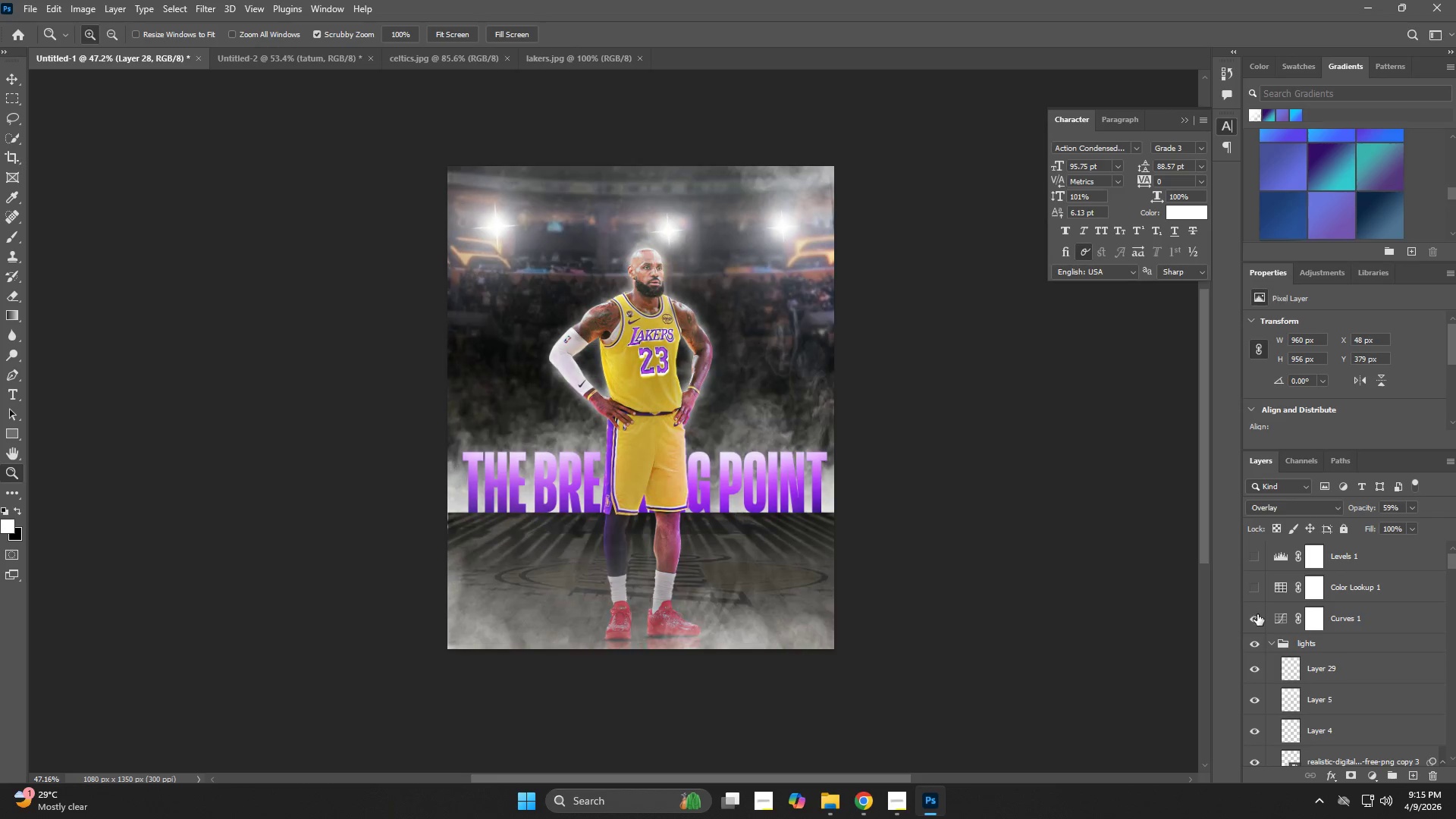 
left_click_drag(start_coordinate=[1257, 614], to_coordinate=[1258, 619])
 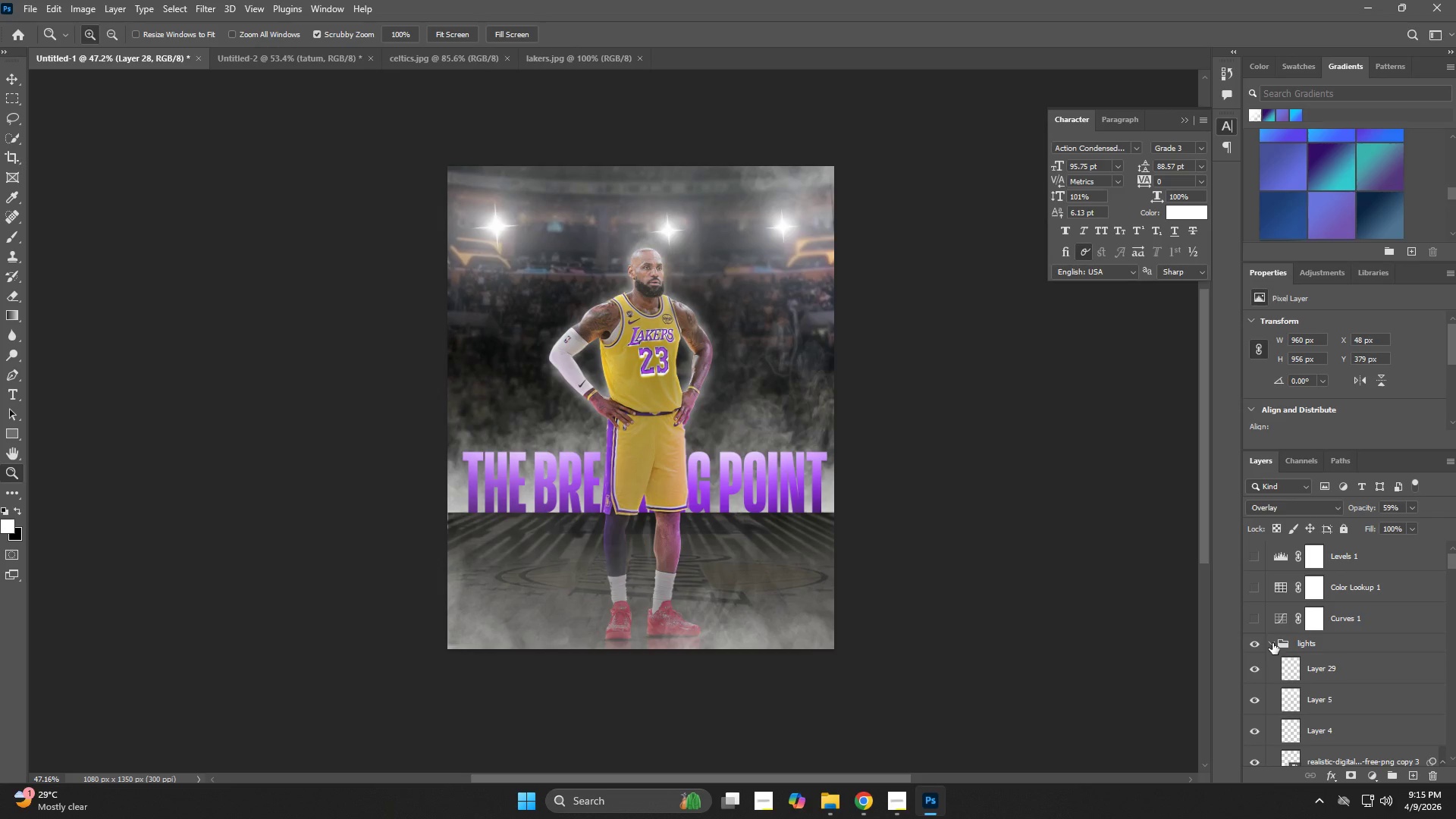 
left_click([1272, 643])
 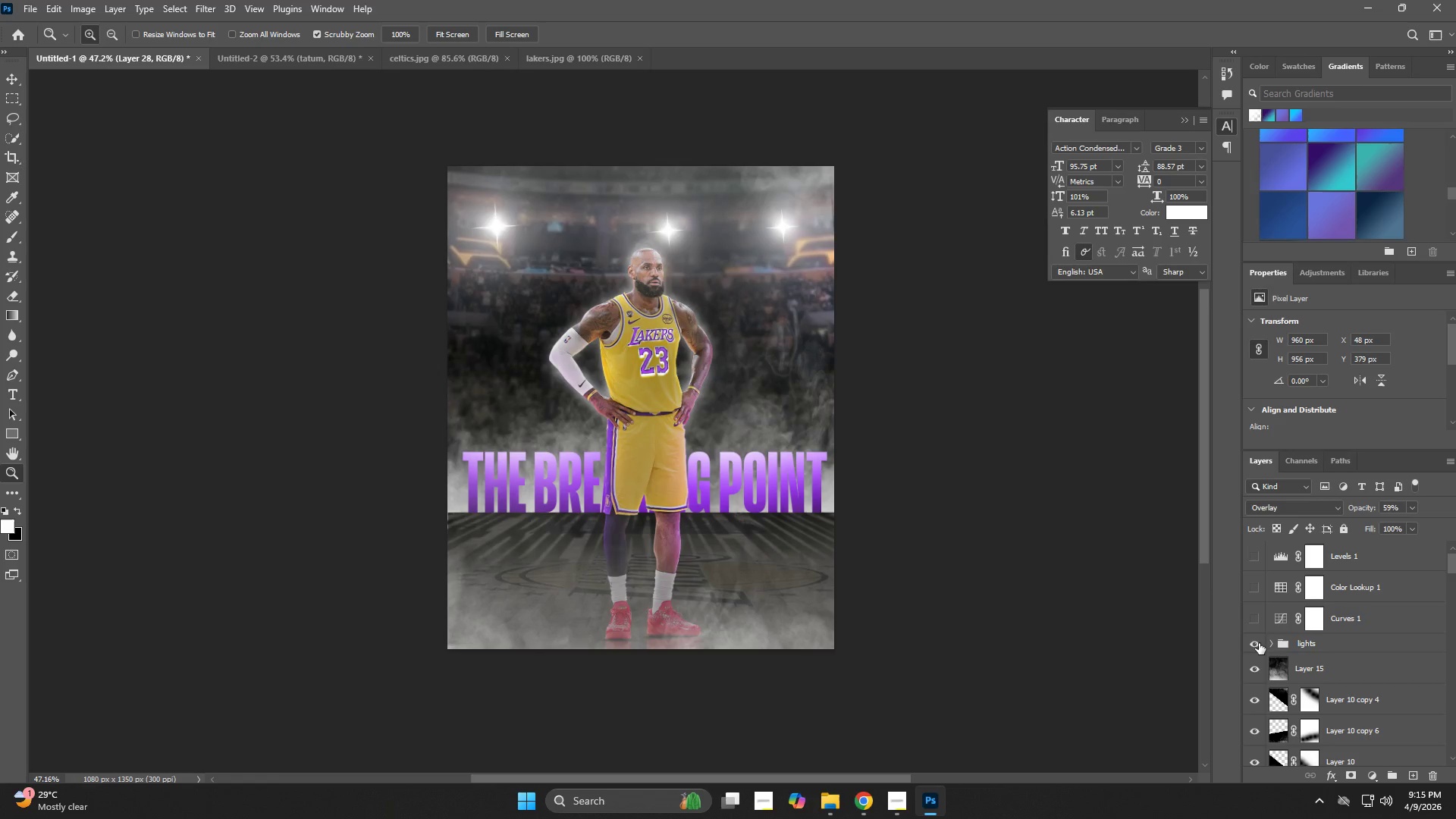 
left_click([1259, 643])
 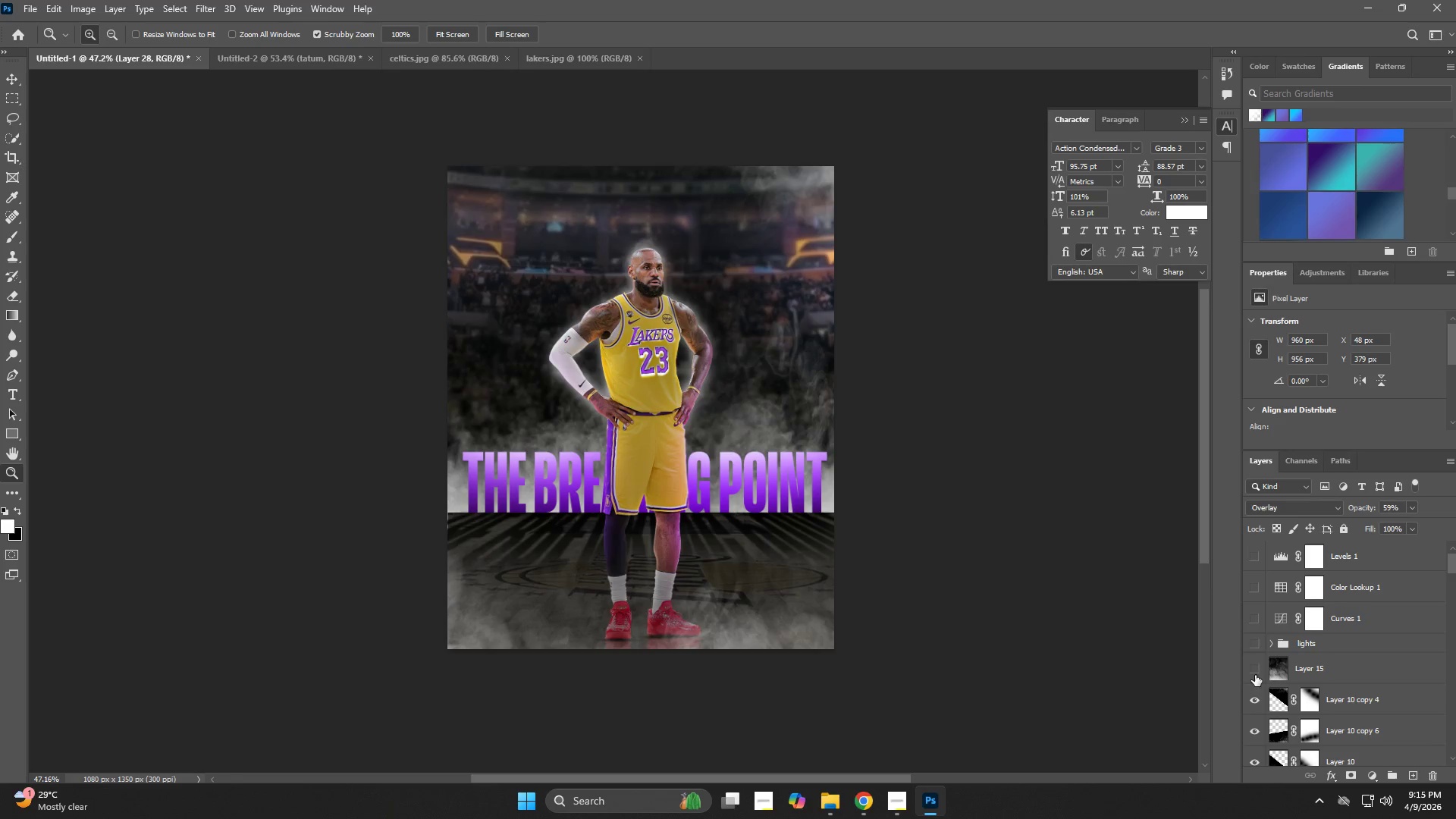 
double_click([1251, 701])
 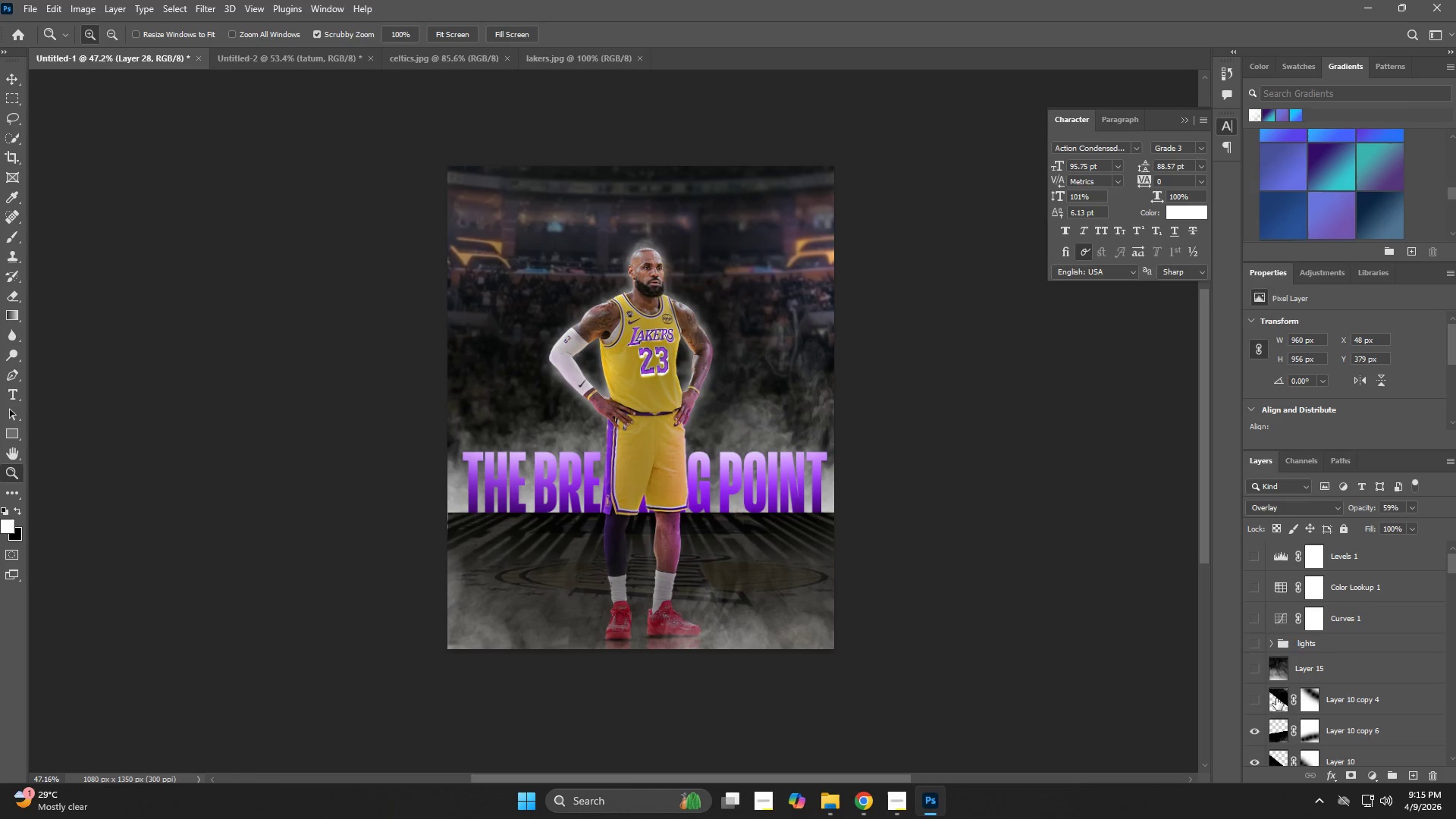 
scroll: coordinate [1302, 689], scroll_direction: down, amount: 3.0
 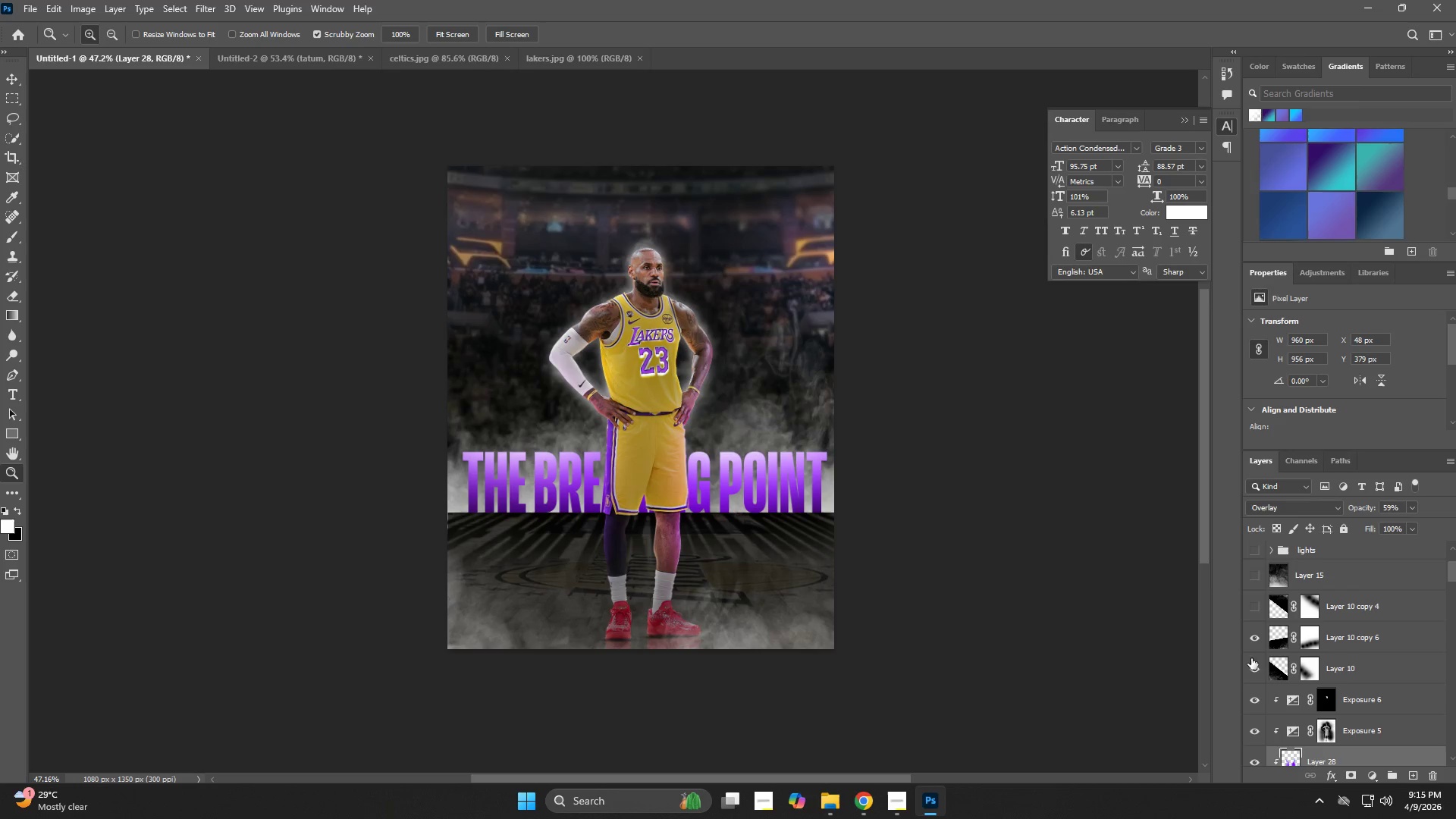 
left_click_drag(start_coordinate=[1256, 645], to_coordinate=[1260, 646])
 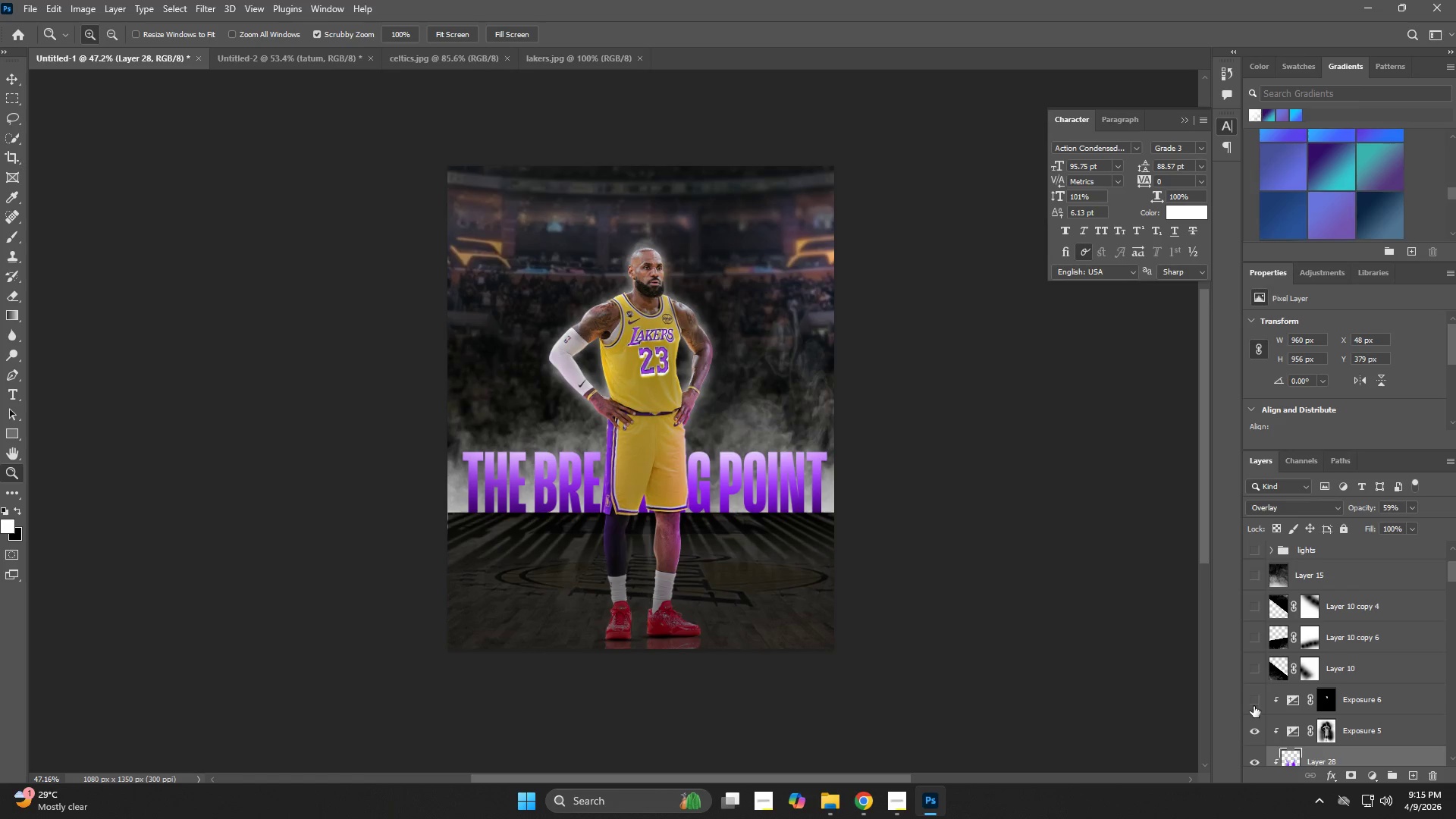 
triple_click([1256, 723])
 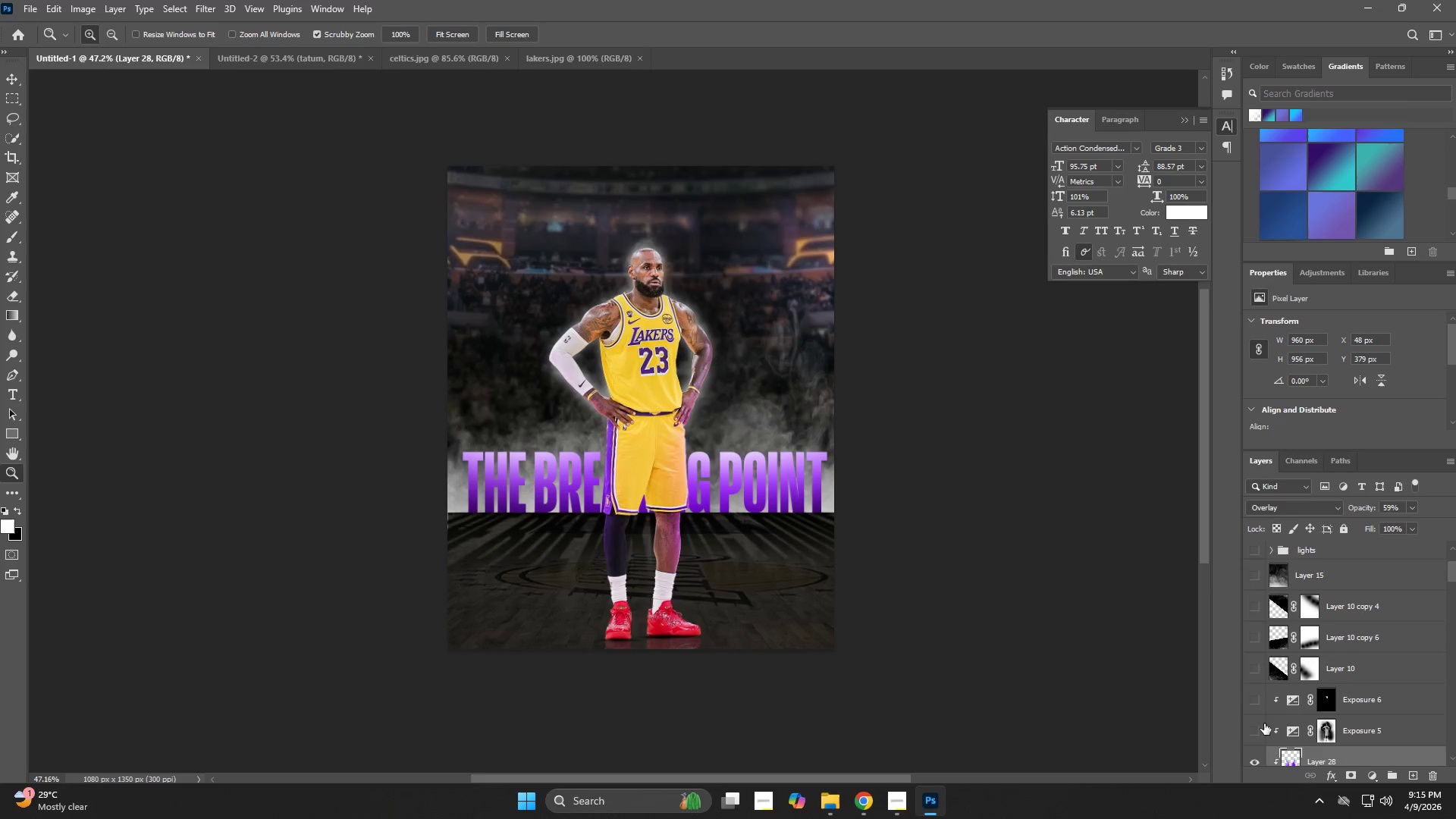 
scroll: coordinate [1257, 720], scroll_direction: down, amount: 5.0
 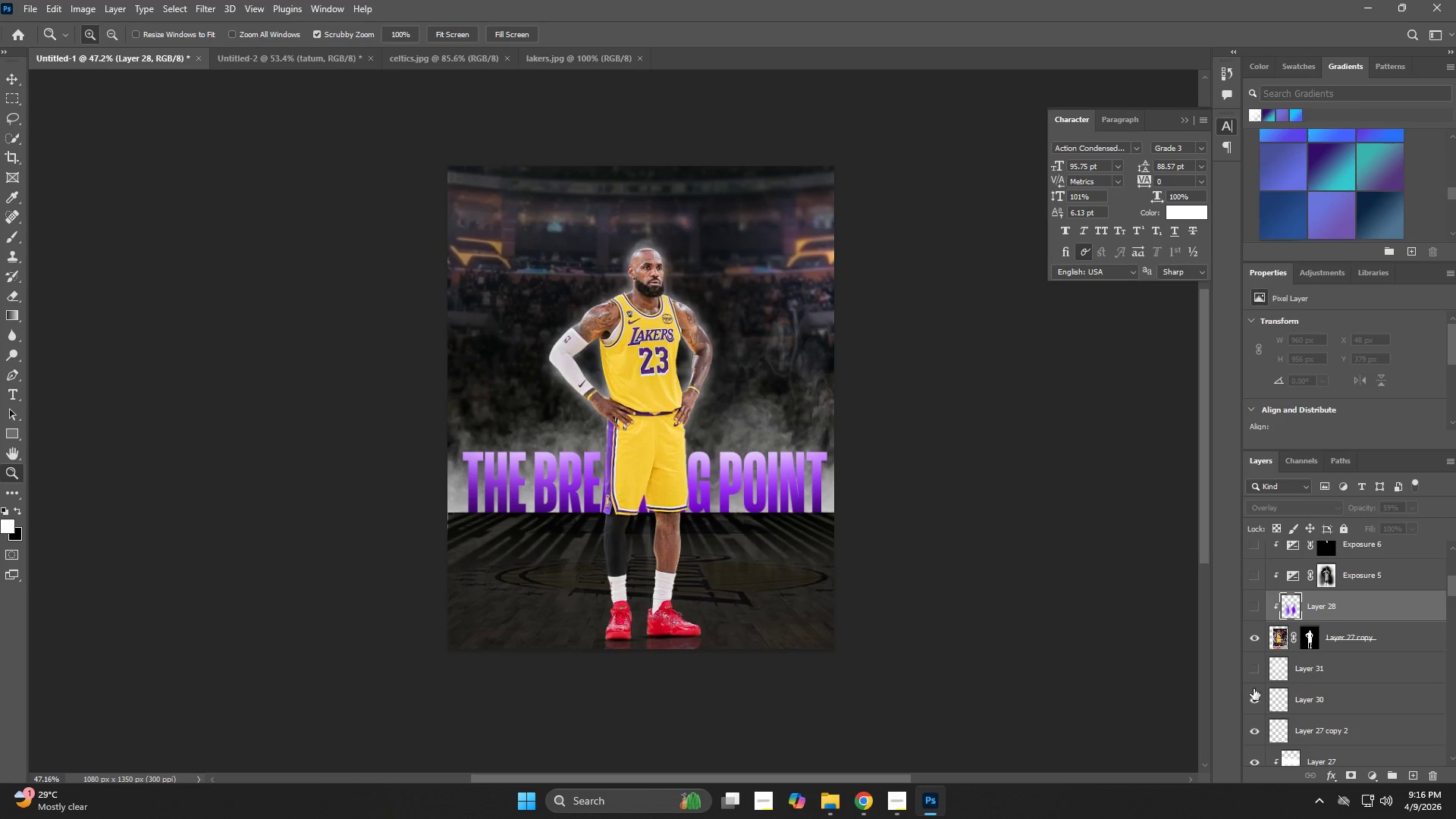 
double_click([1257, 704])
 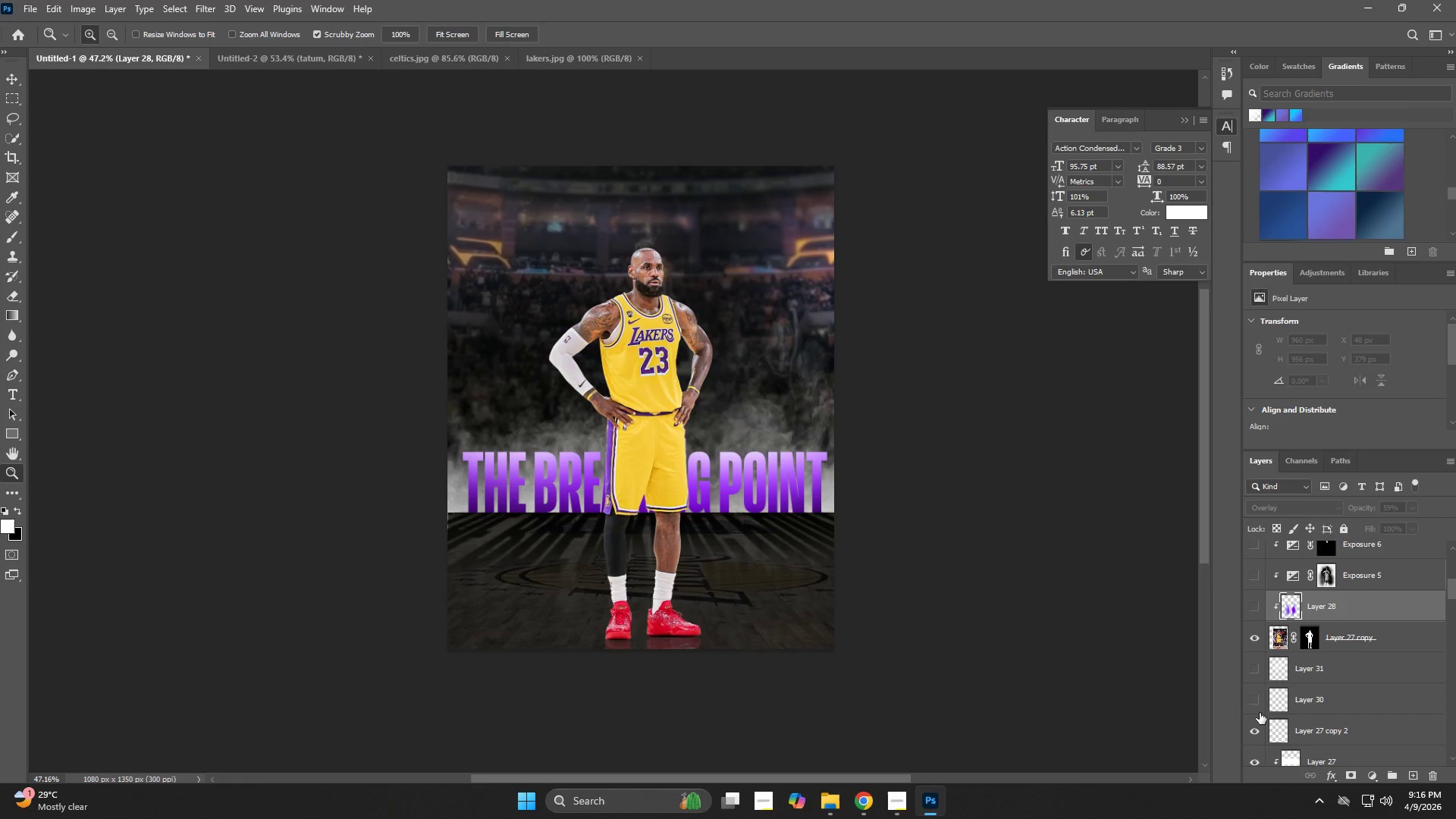 
scroll: coordinate [1260, 713], scroll_direction: down, amount: 2.0
 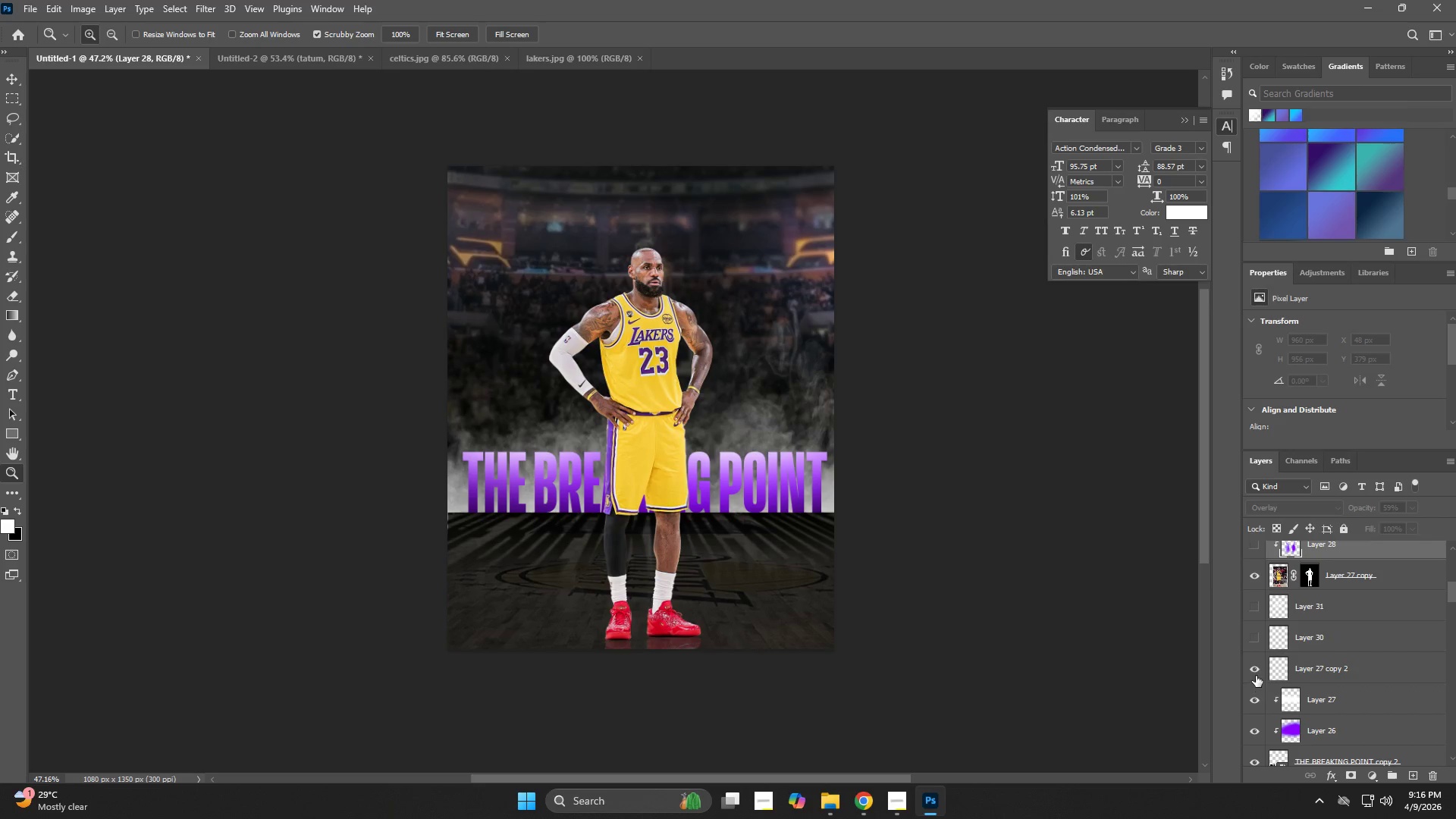 
left_click([1256, 672])
 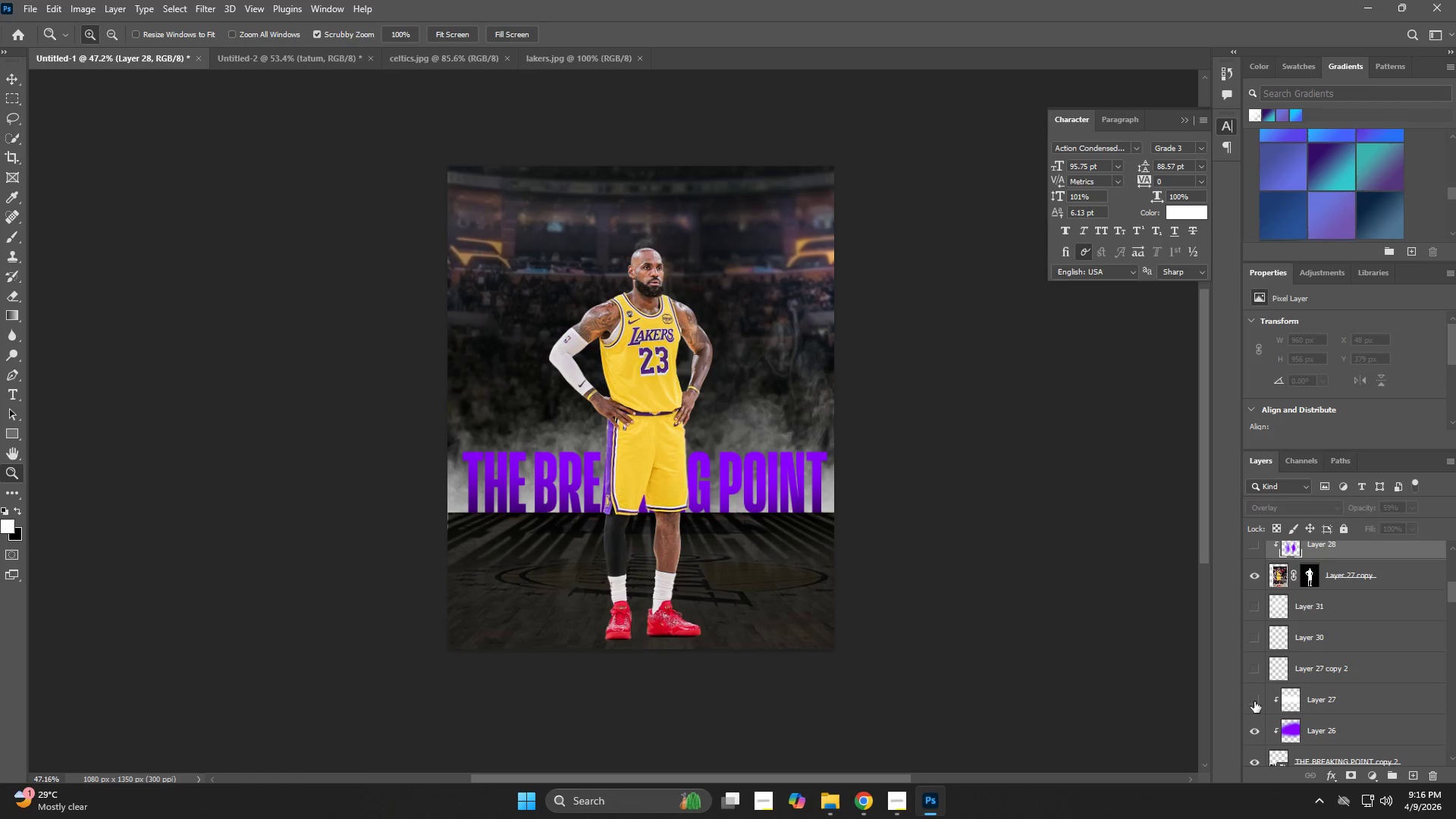 
double_click([1258, 724])
 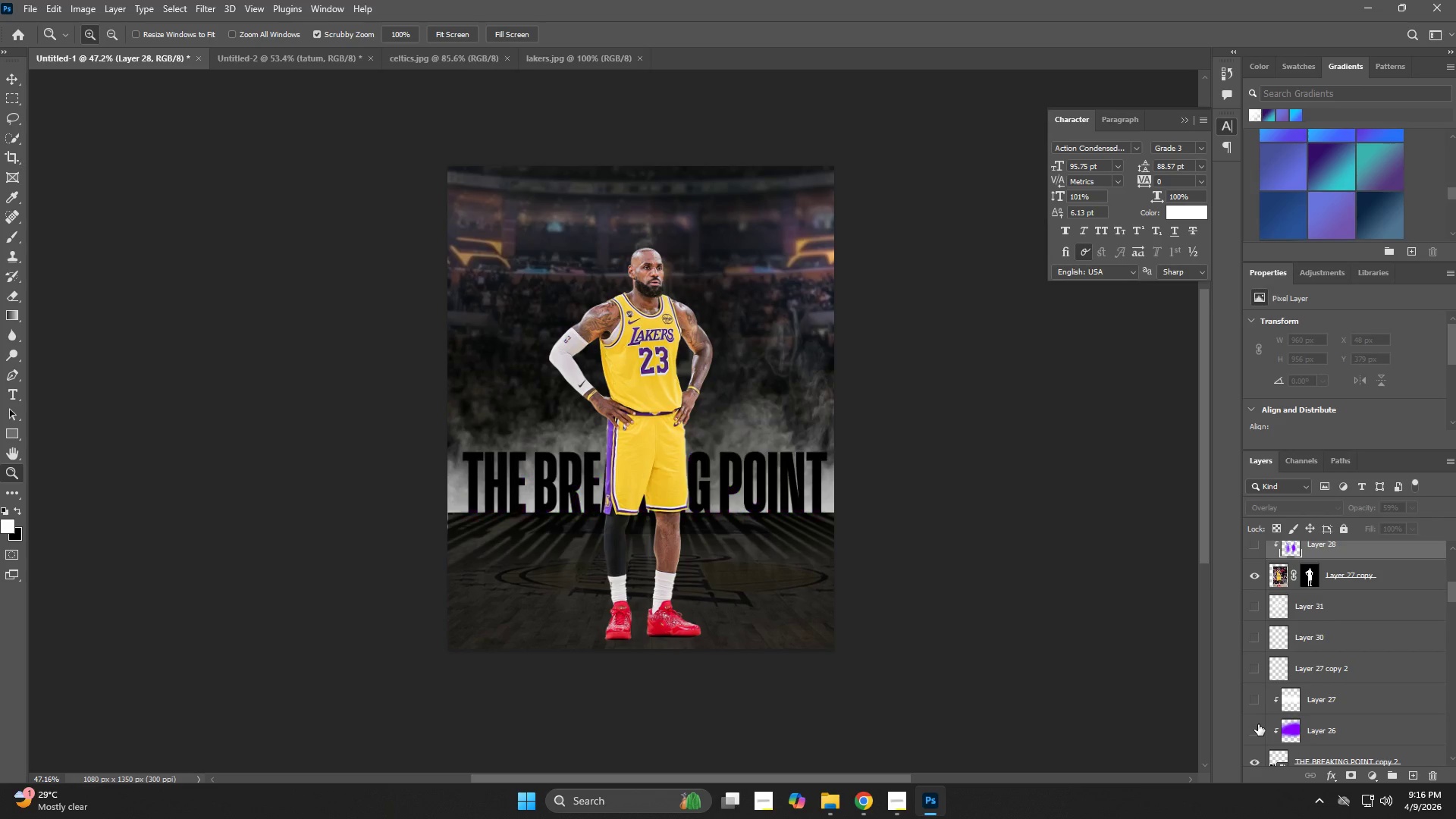 
scroll: coordinate [1278, 704], scroll_direction: down, amount: 3.0
 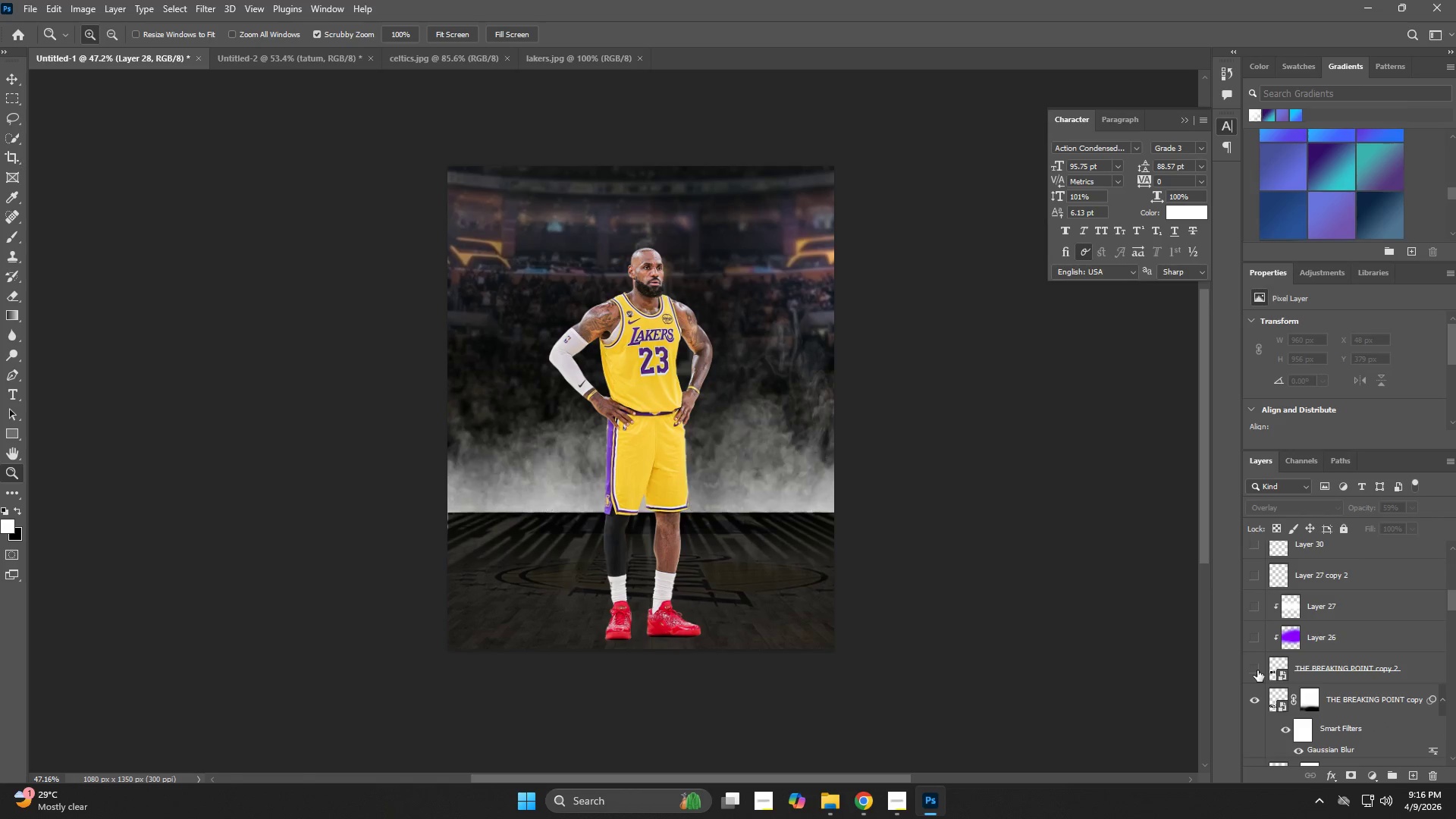 
double_click([1257, 670])